 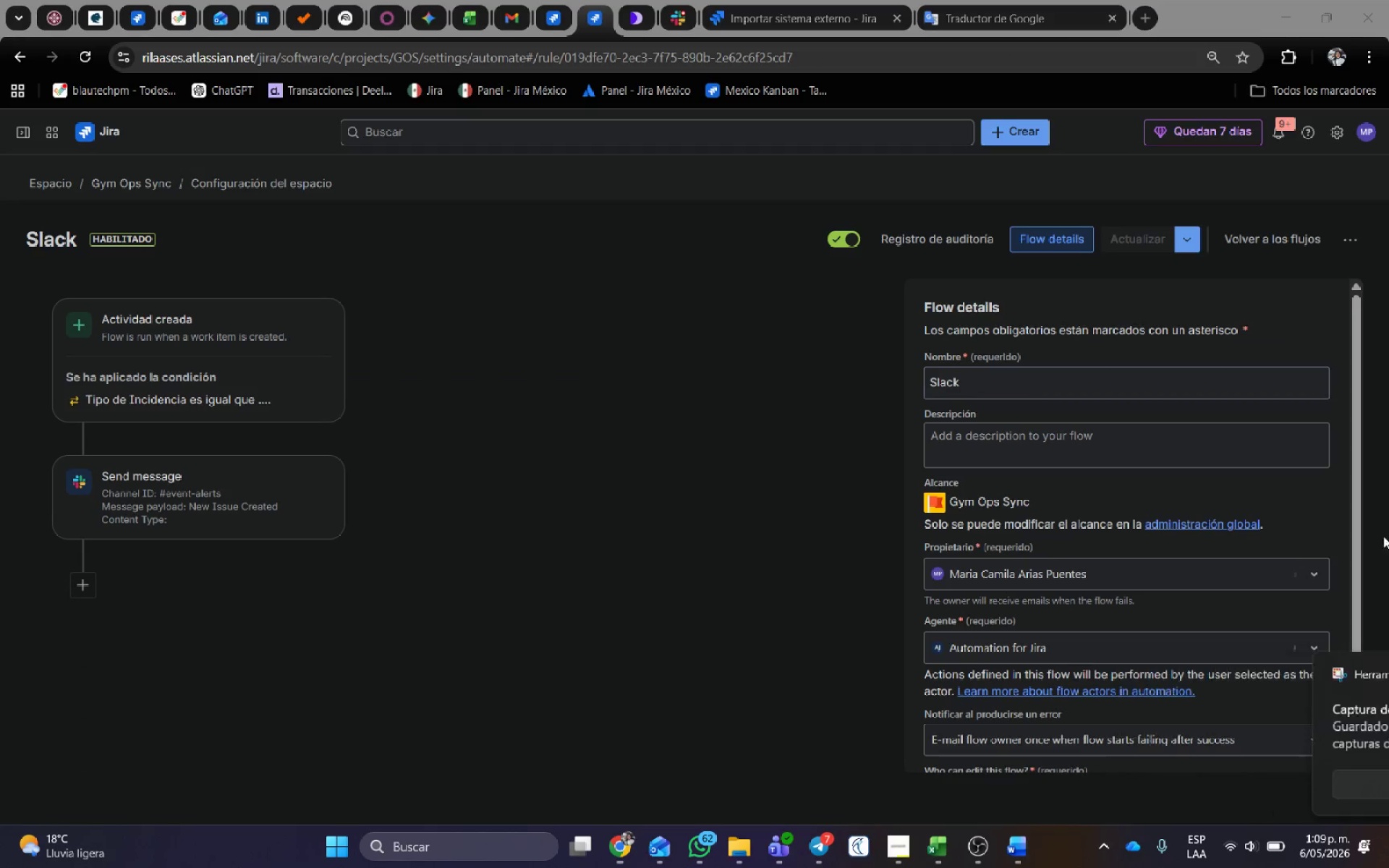 
key(Meta+Shift+ShiftLeft)
 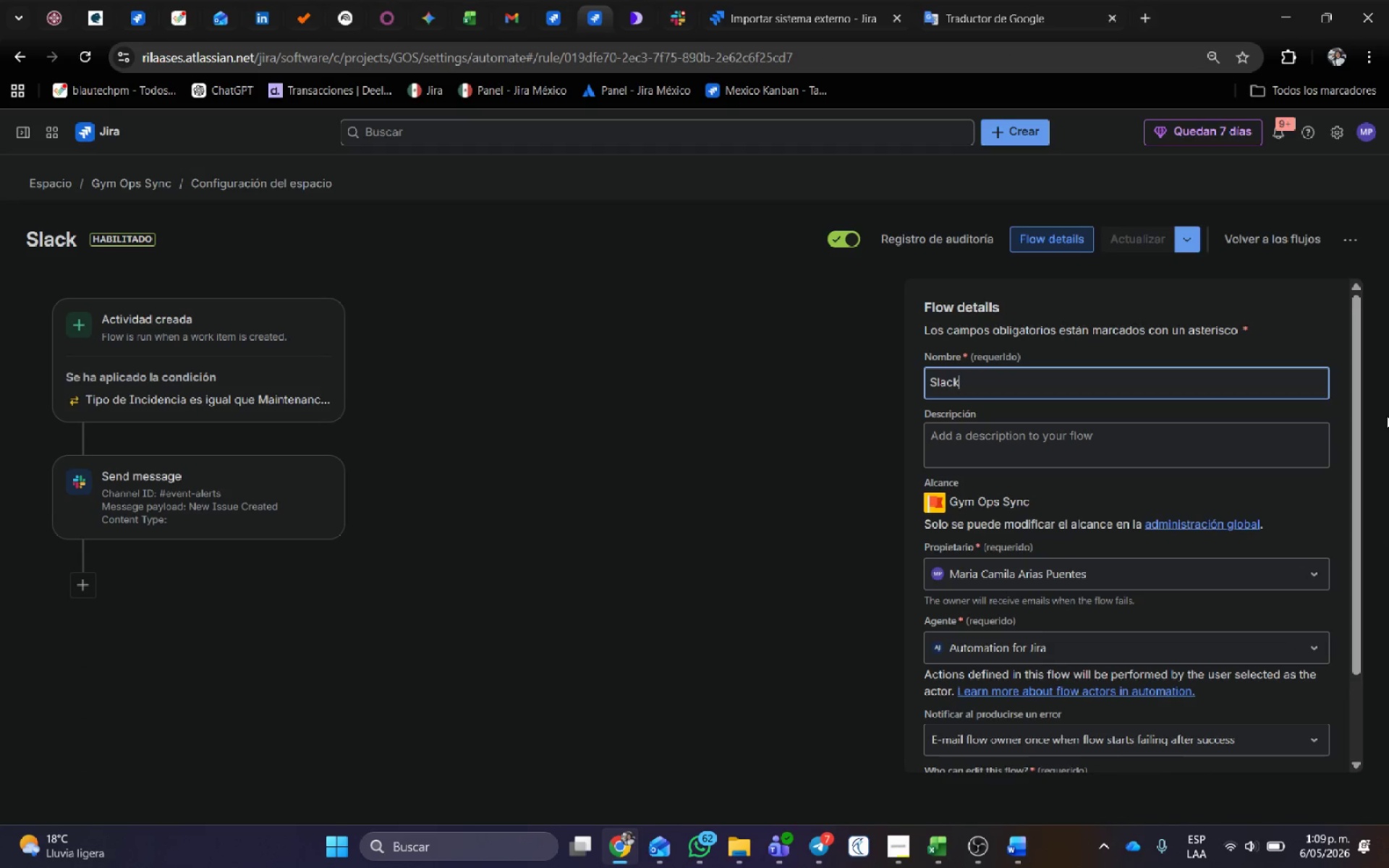 
key(Meta+Shift+S)
 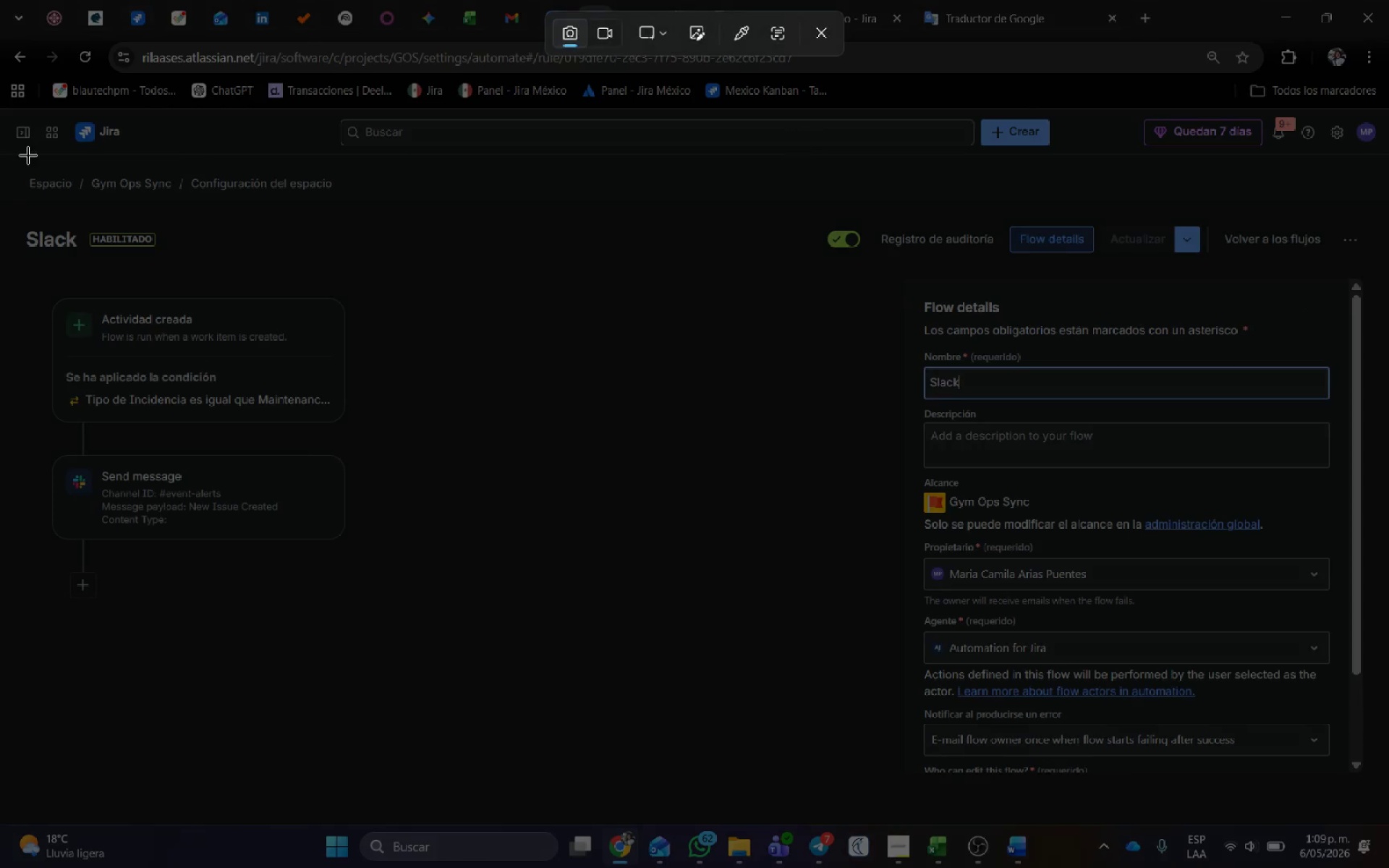 
left_click_drag(start_coordinate=[3, 148], to_coordinate=[1383, 817])
 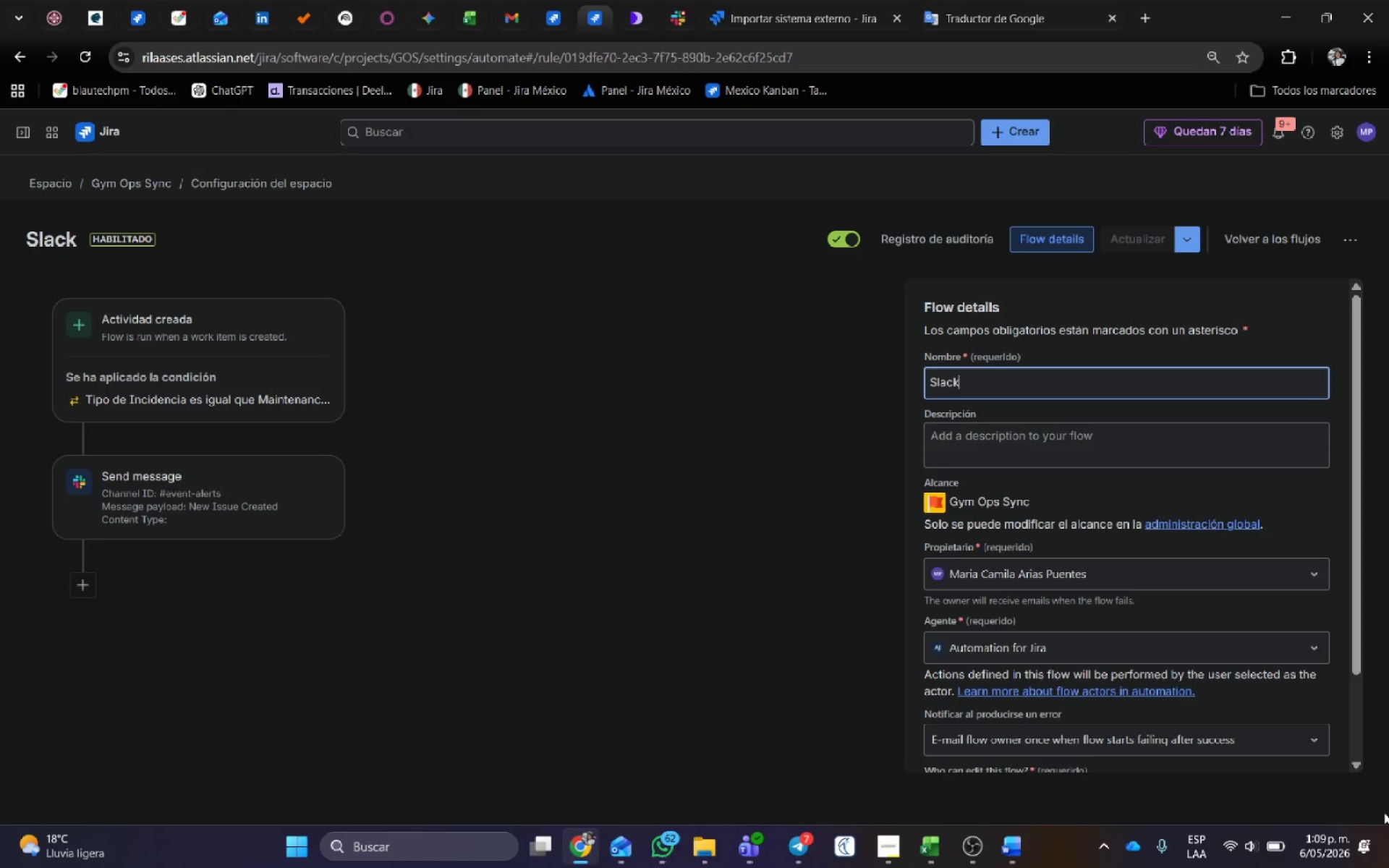 
key(Alt+AltLeft)
 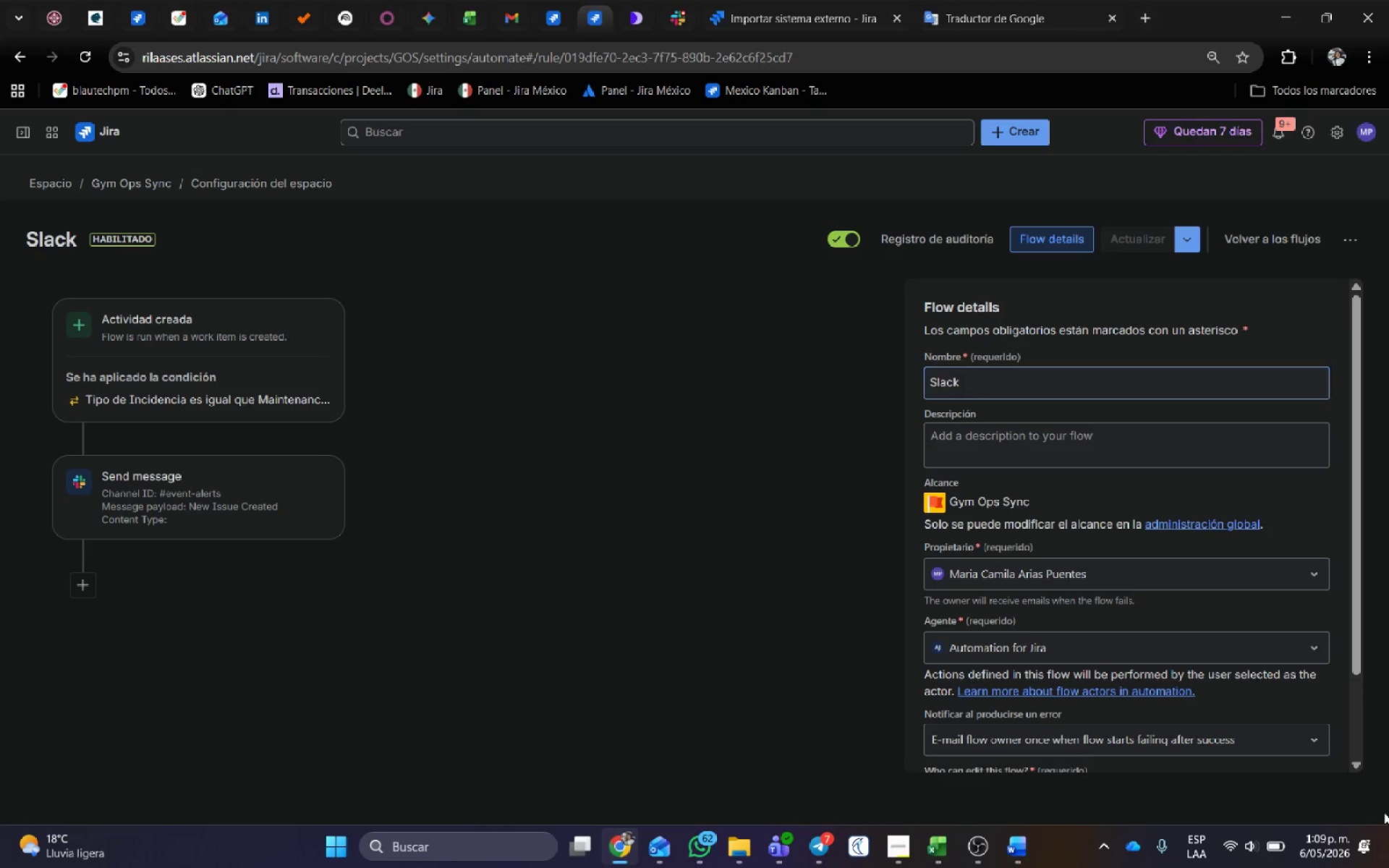 
key(Alt+Tab)
 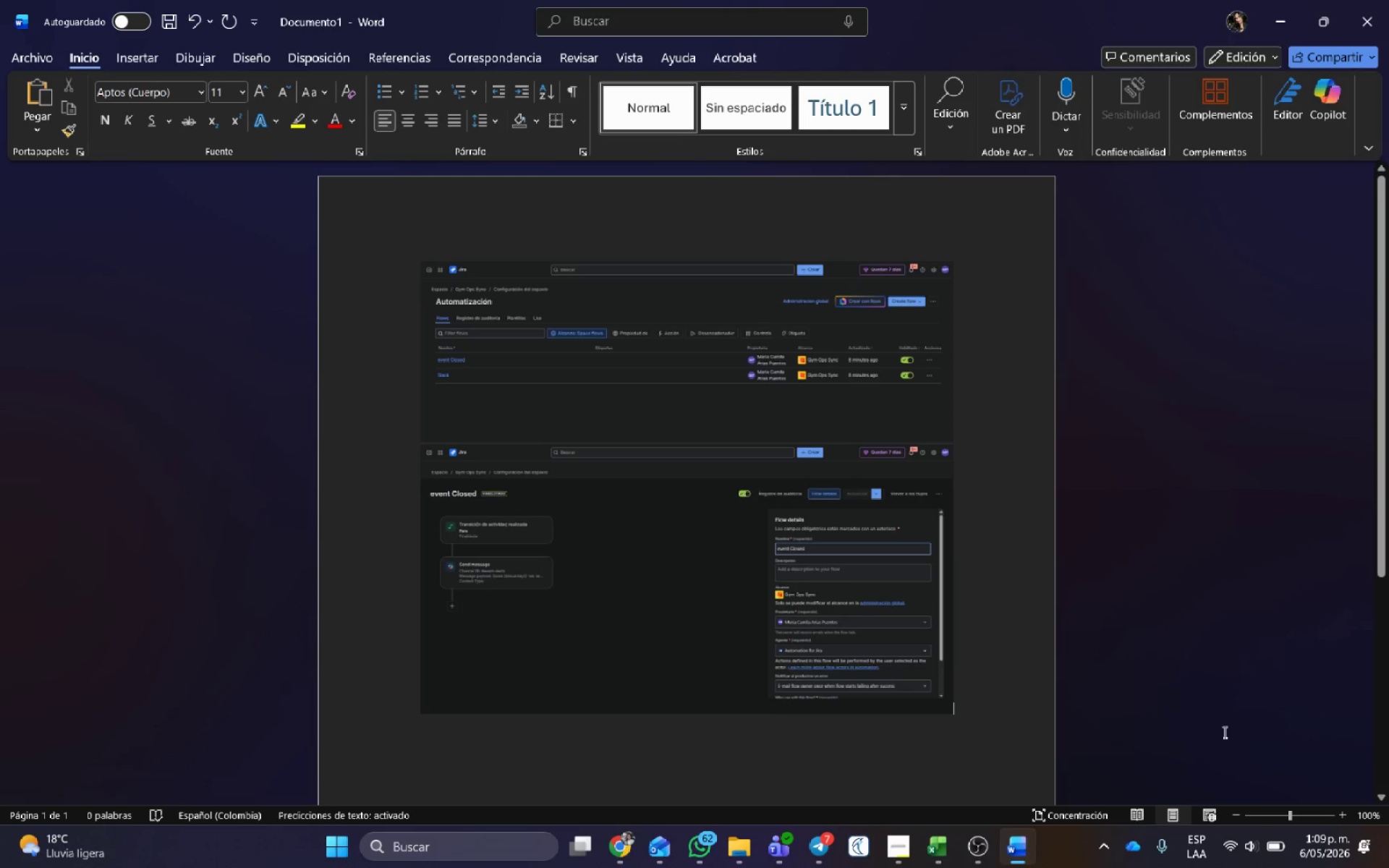 
key(Control+ControlLeft)
 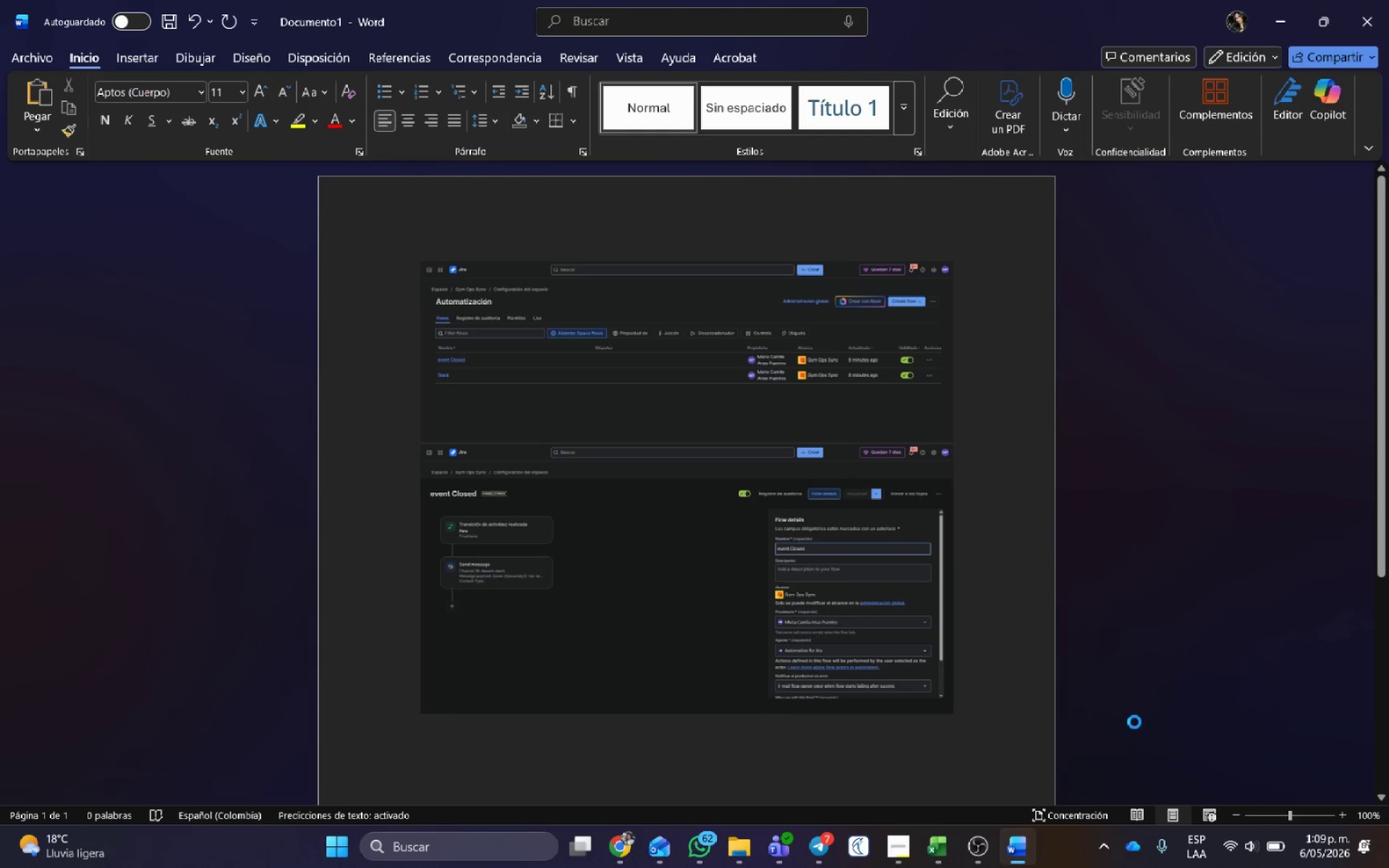 
key(Control+V)
 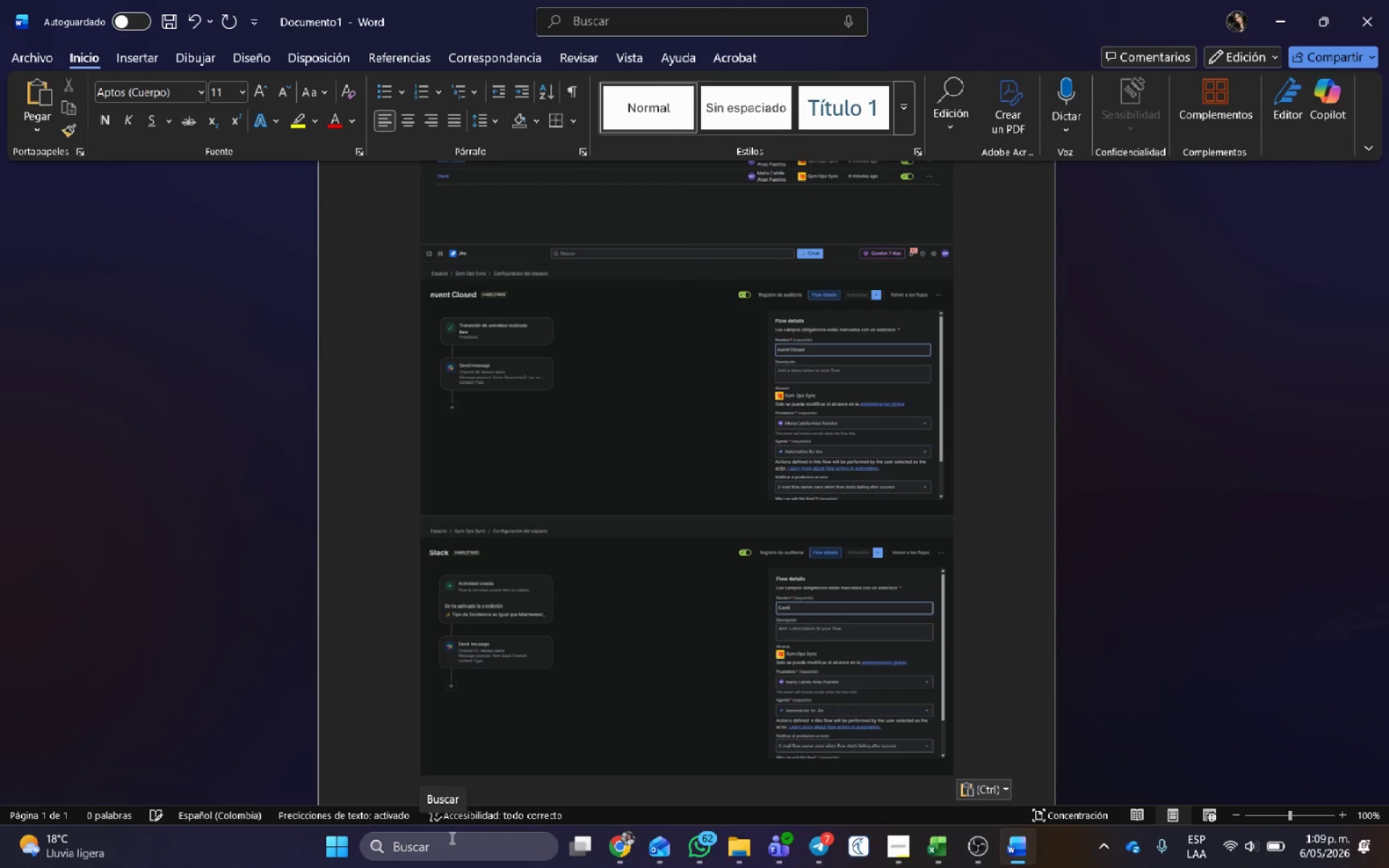 
hold_key(key=ControlLeft, duration=0.41)
 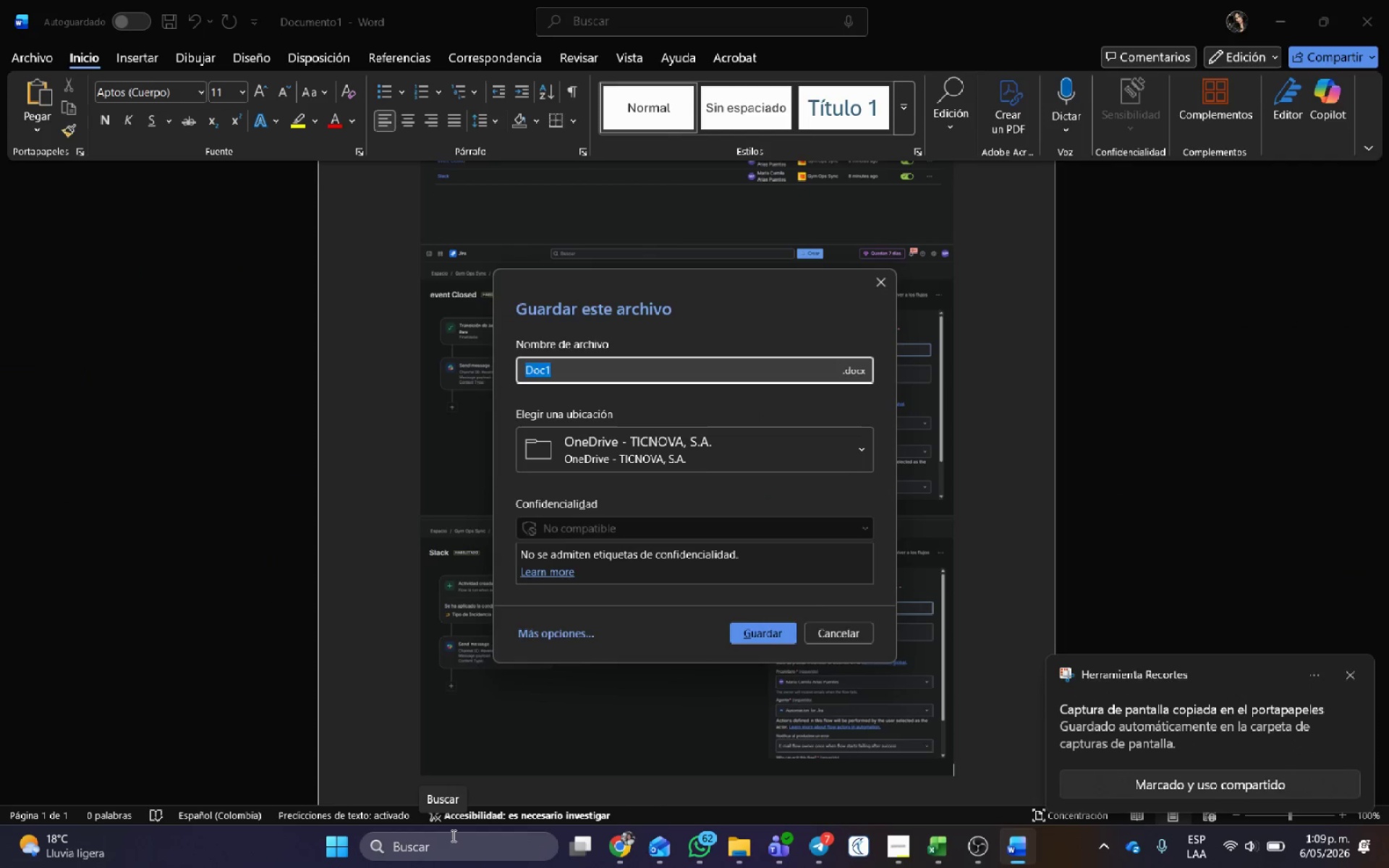 
type(gAutomation Logic Gym)
 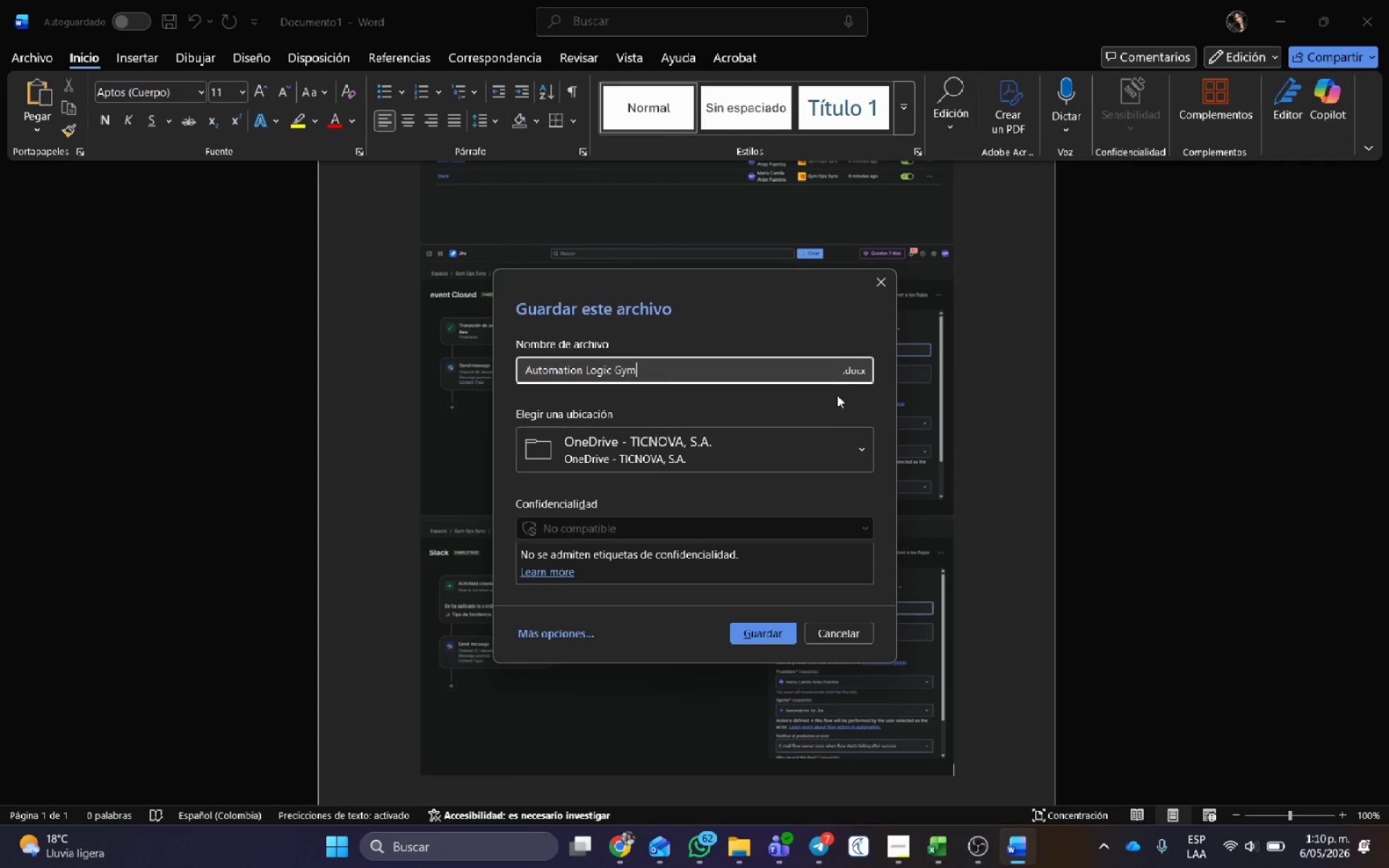 
left_click([844, 370])
 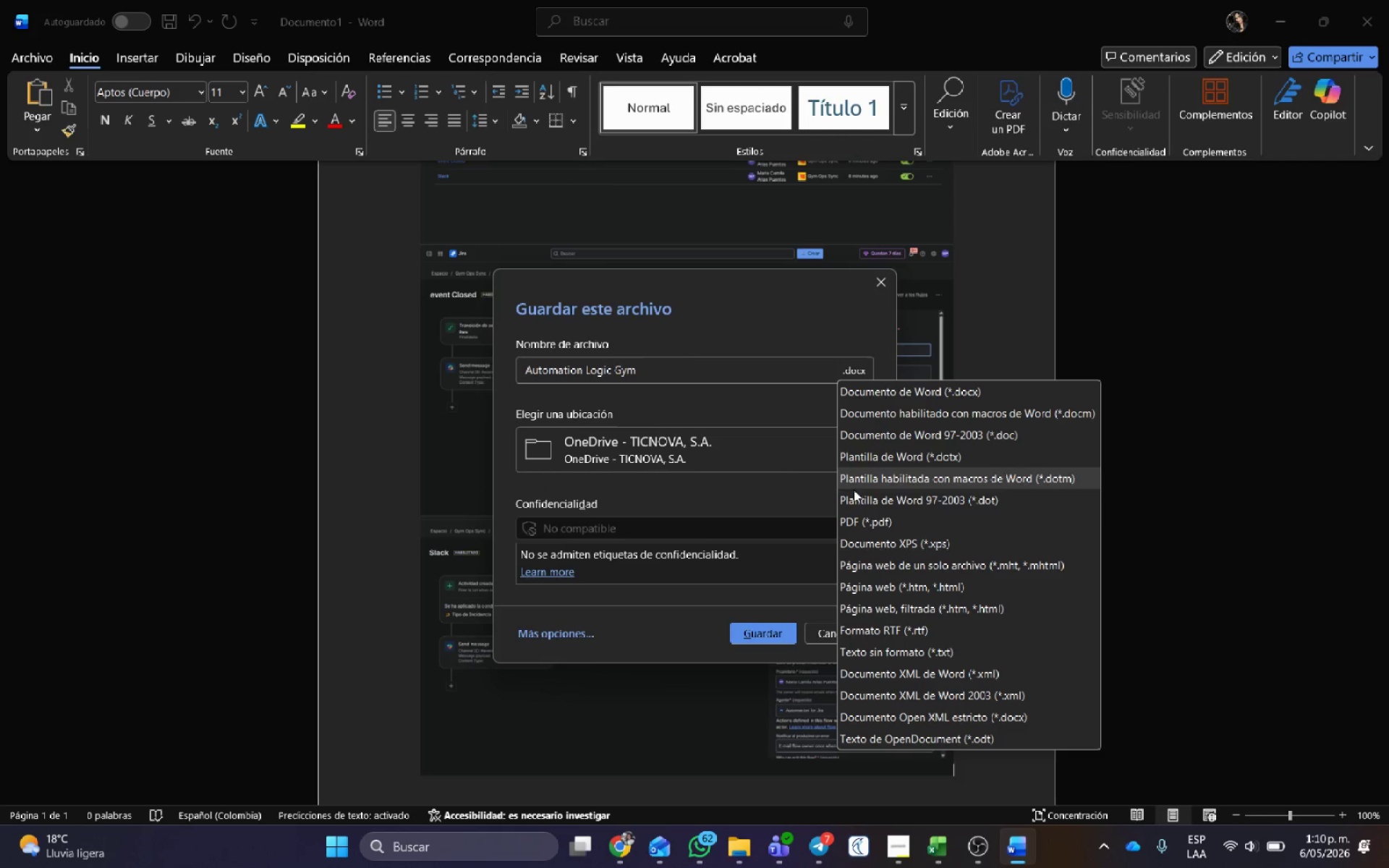 
left_click([865, 525])
 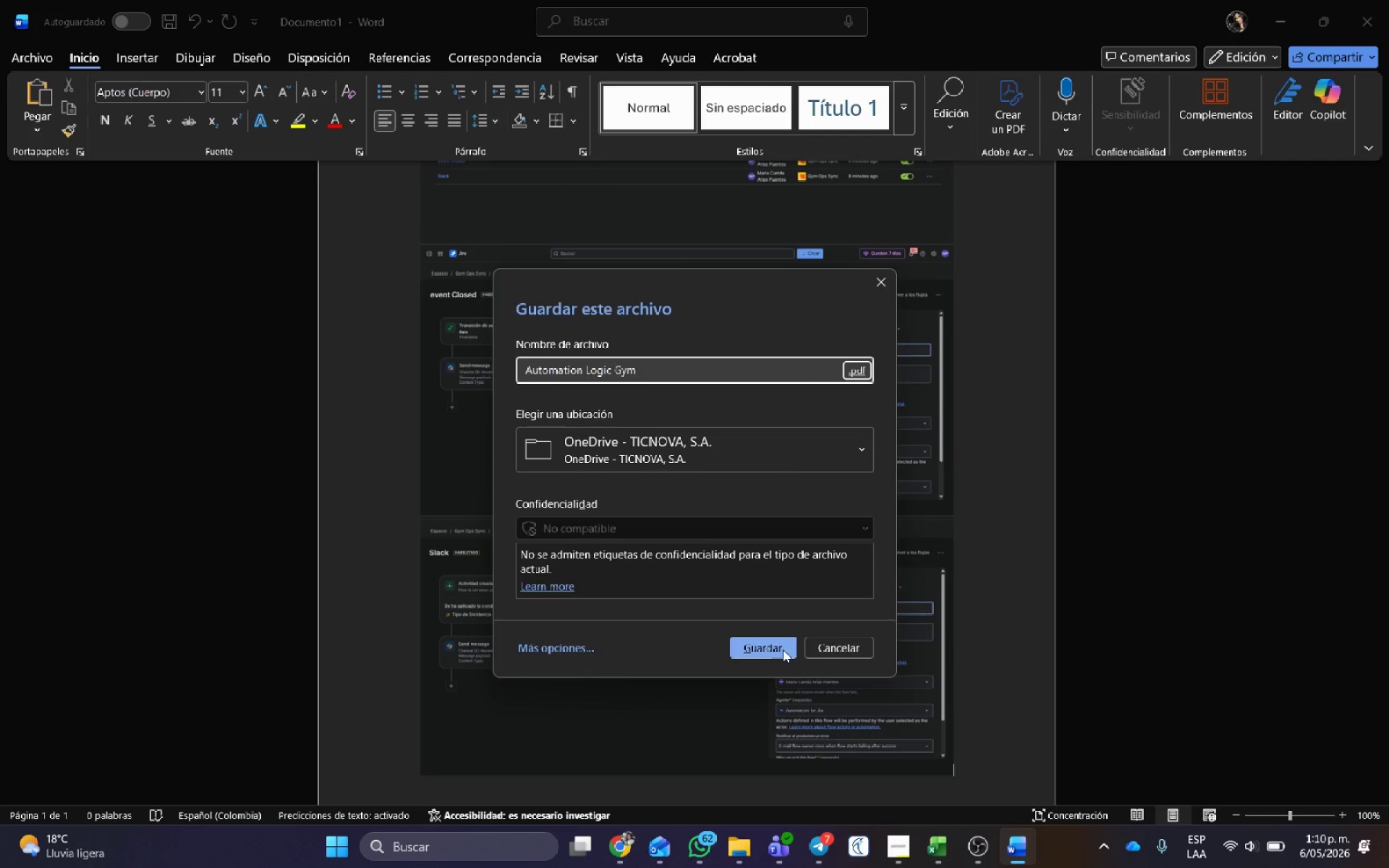 
left_click([779, 649])
 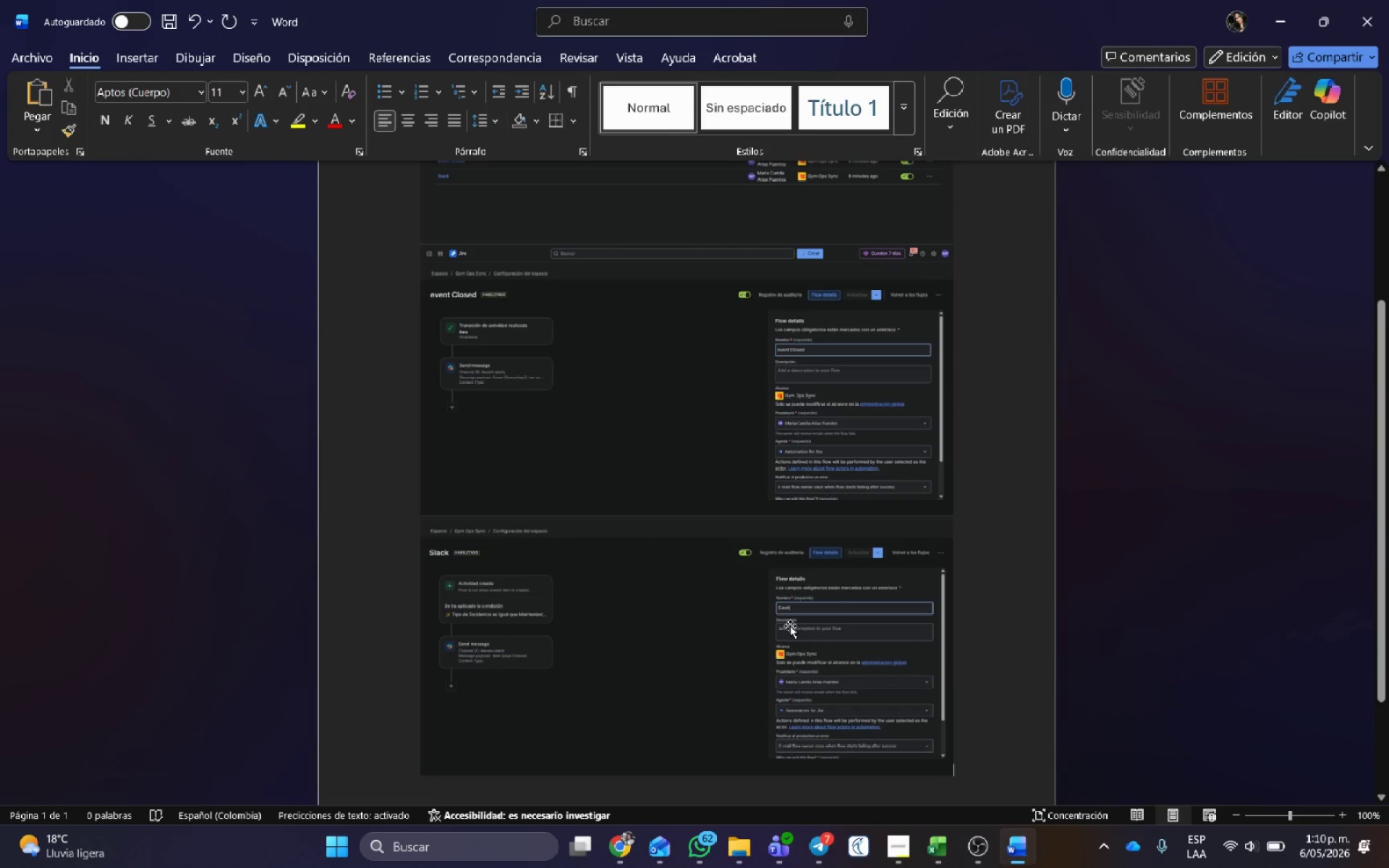 
key(Control+G)
 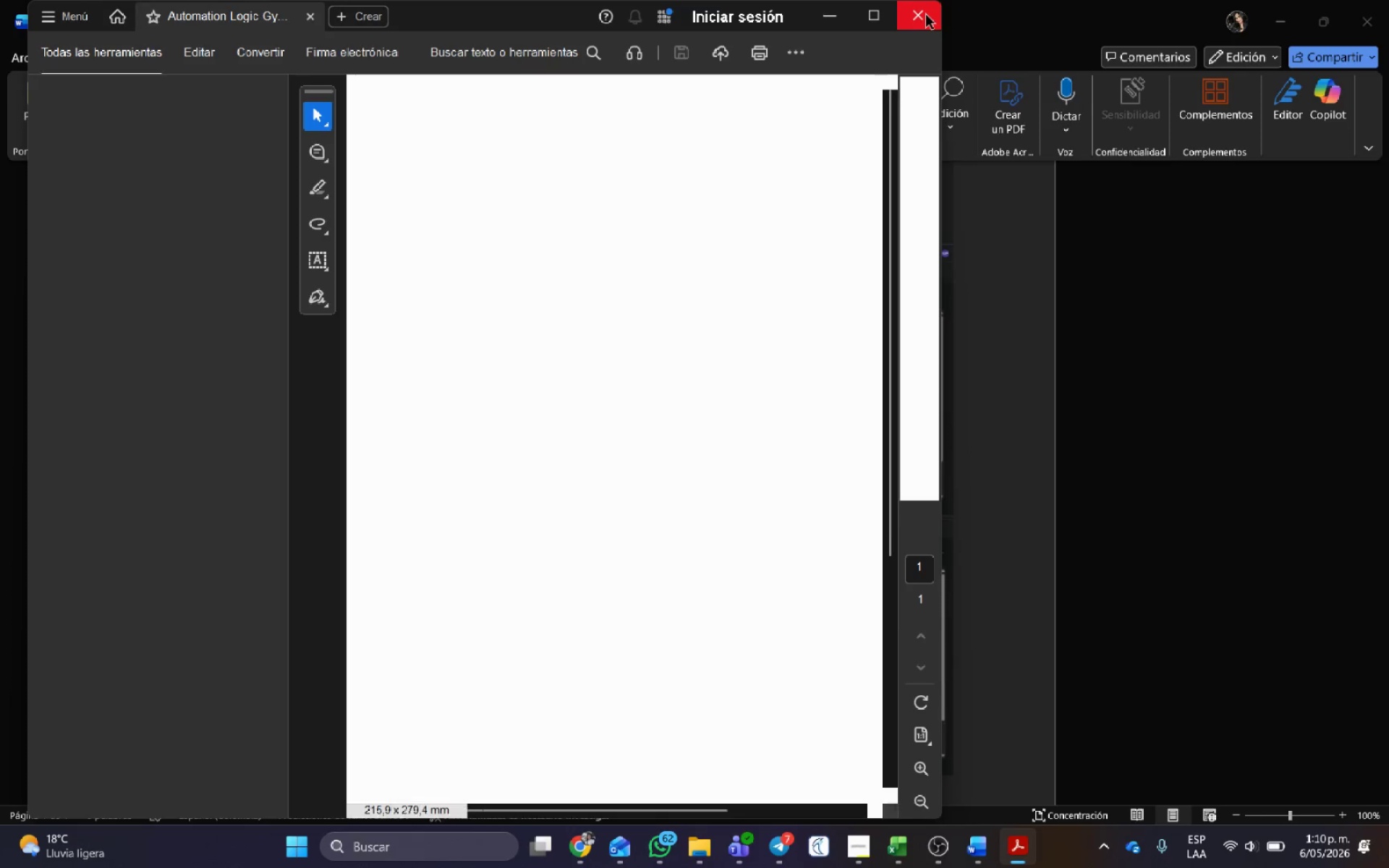 
left_click([926, 15])
 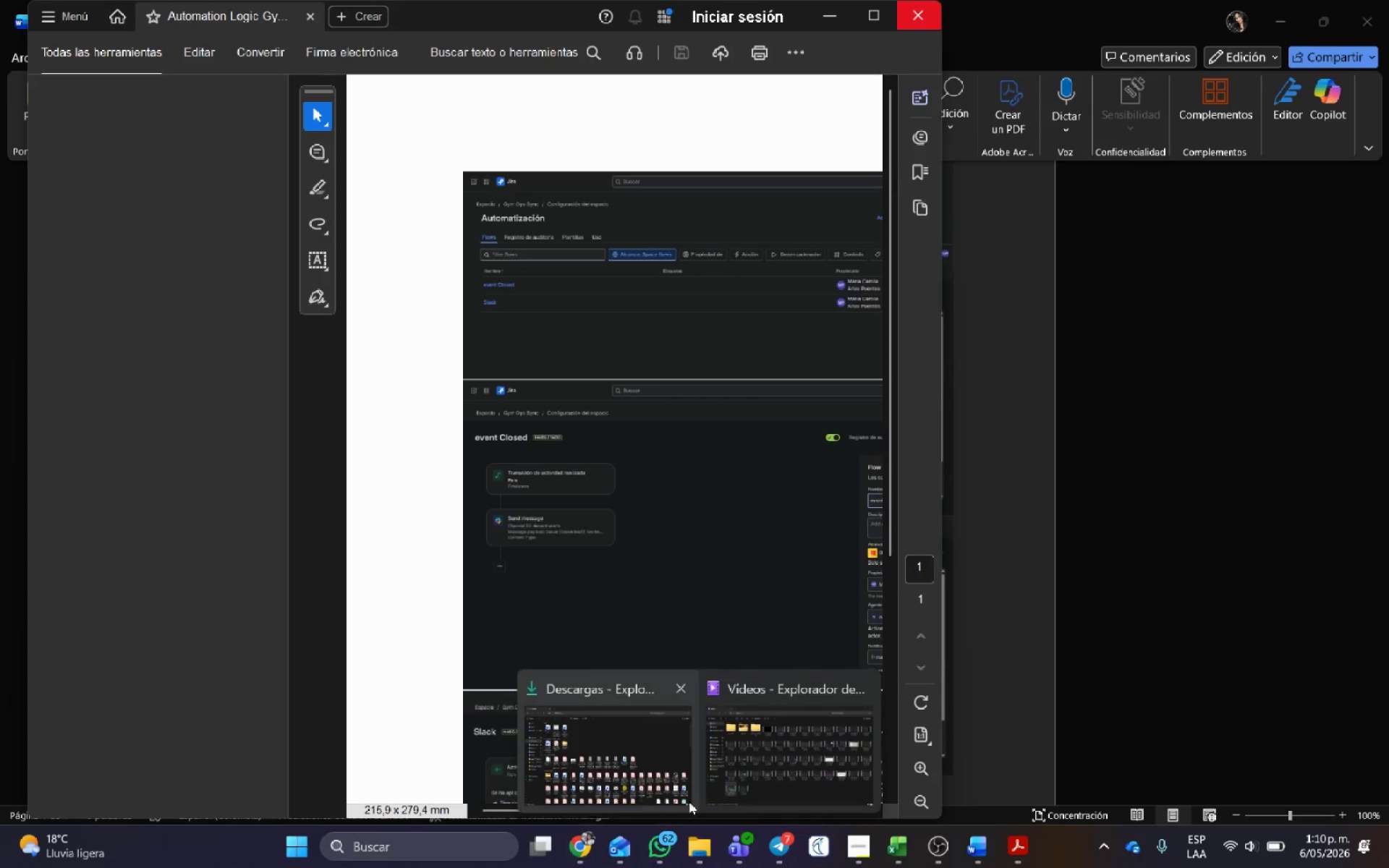 
left_click([651, 731])
 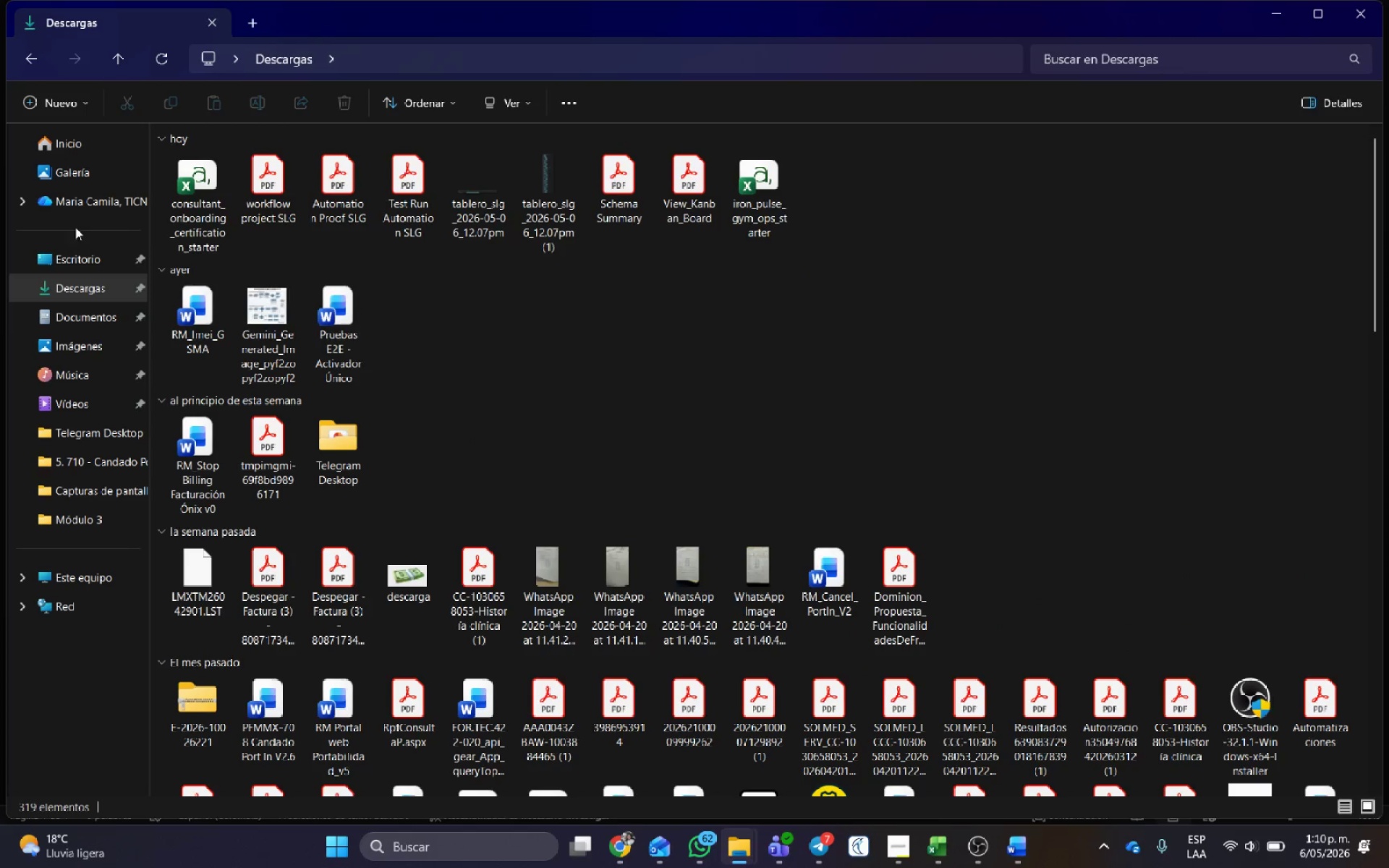 
left_click([88, 196])
 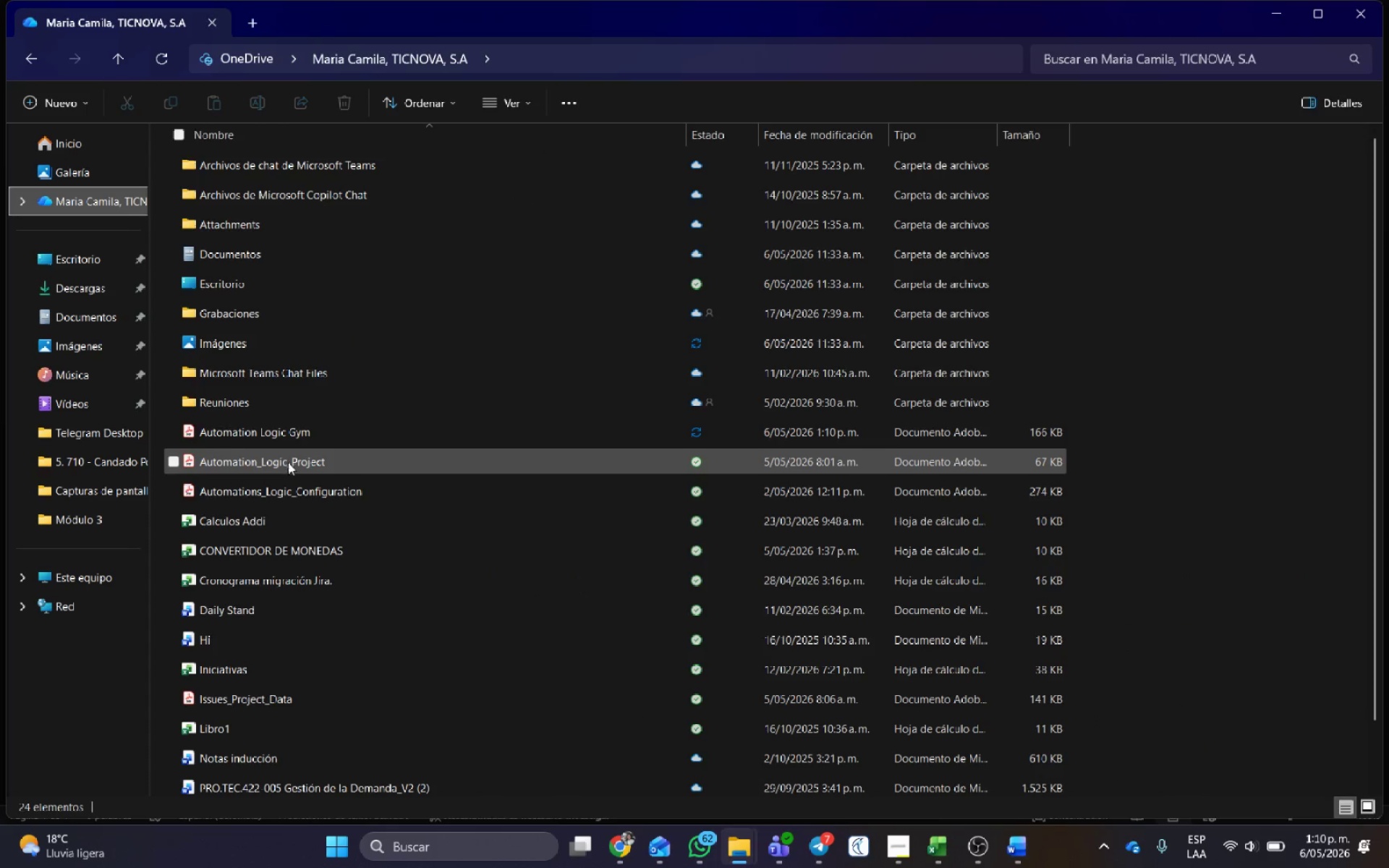 
left_click_drag(start_coordinate=[298, 430], to_coordinate=[90, 281])
 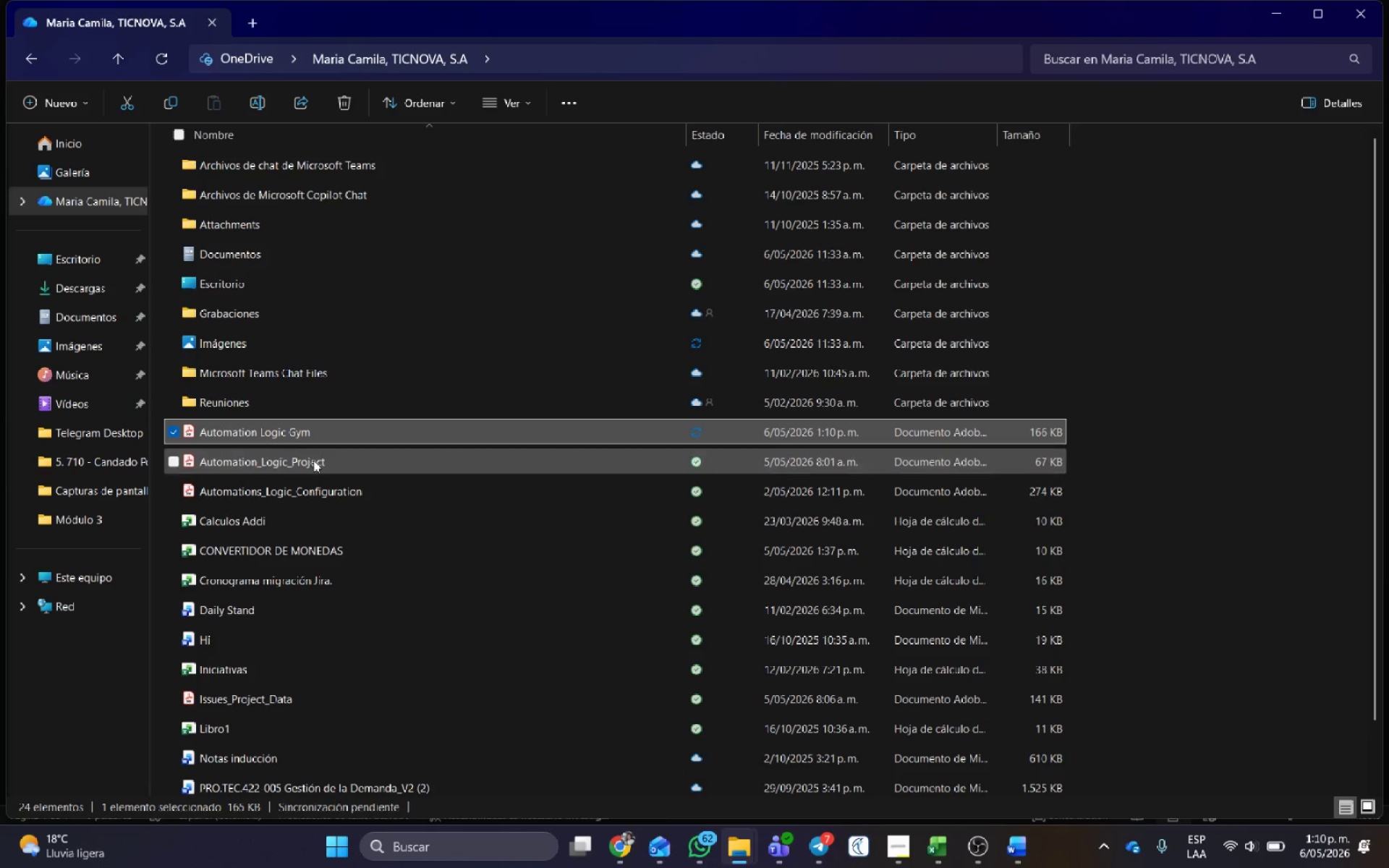 
left_click([369, 457])
 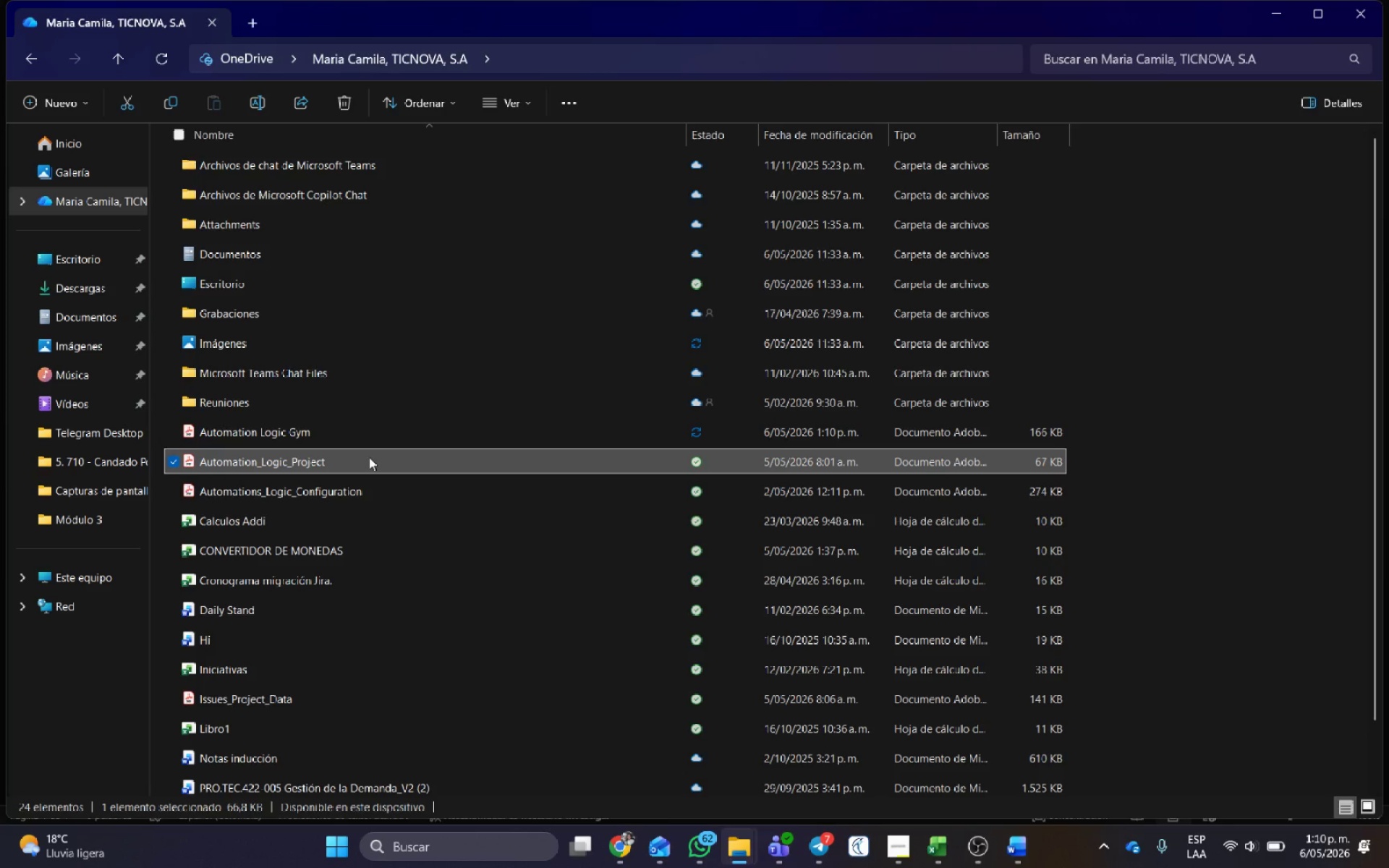 
key(Delete)
 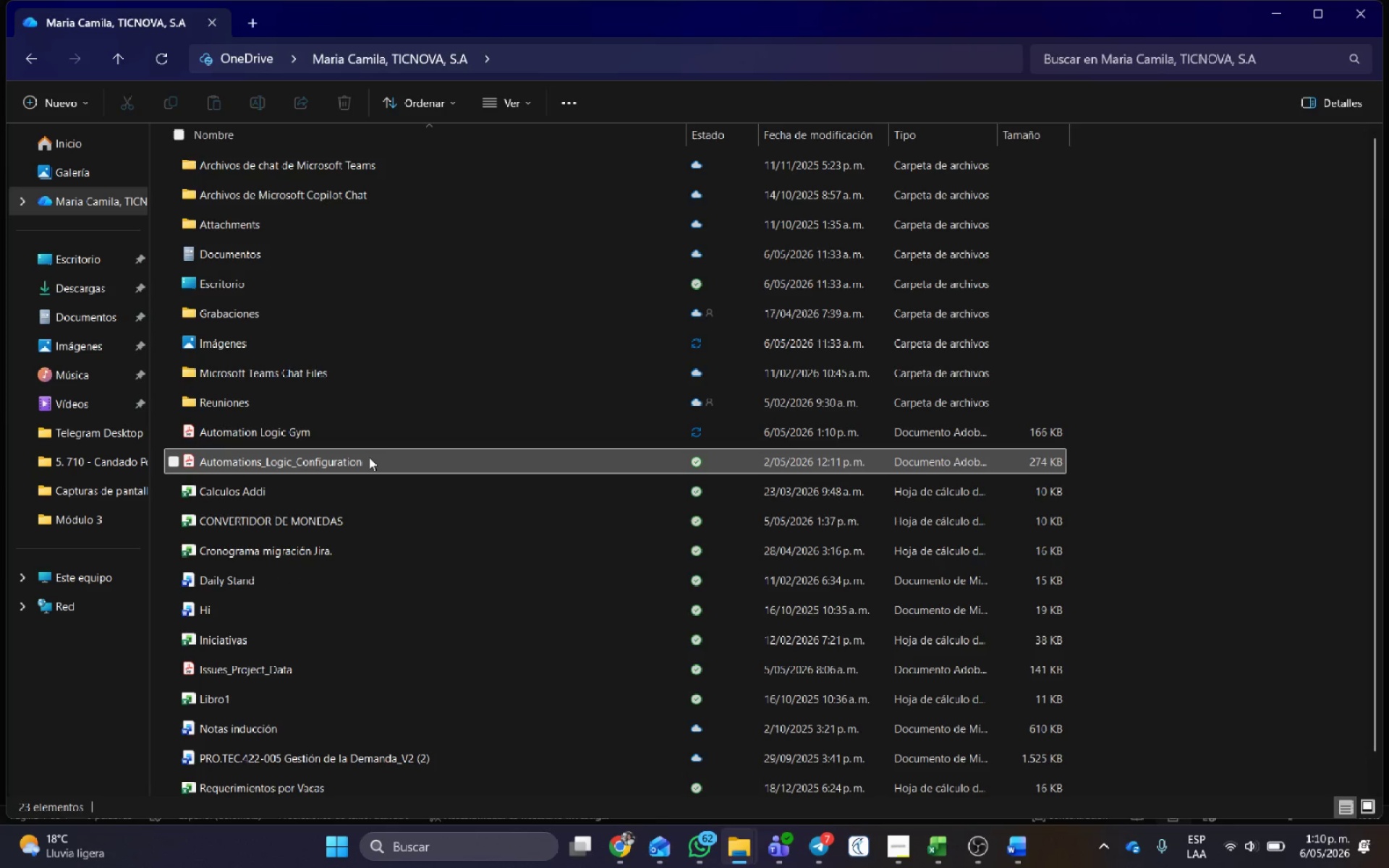 
left_click([369, 457])
 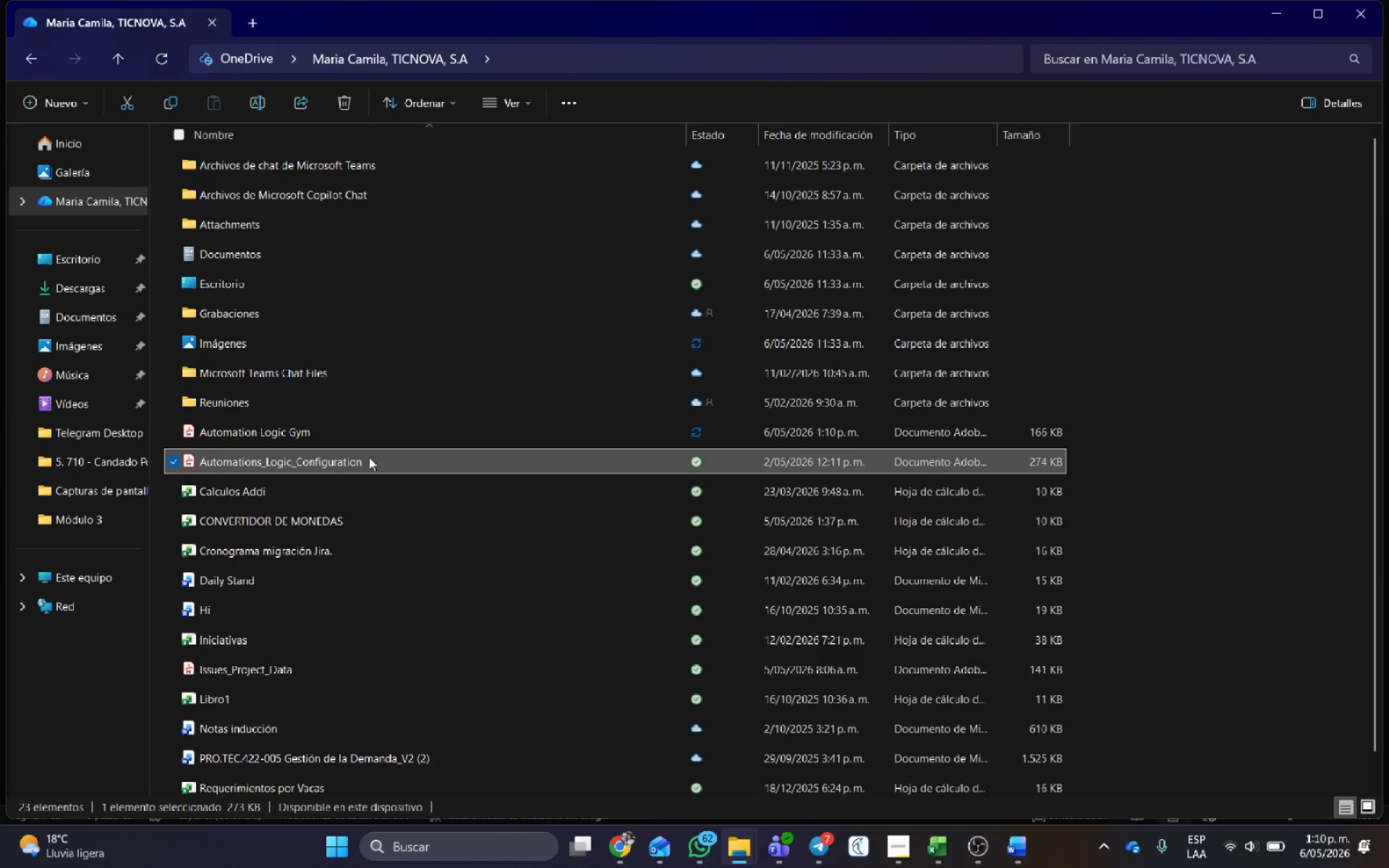 
key(Delete)
 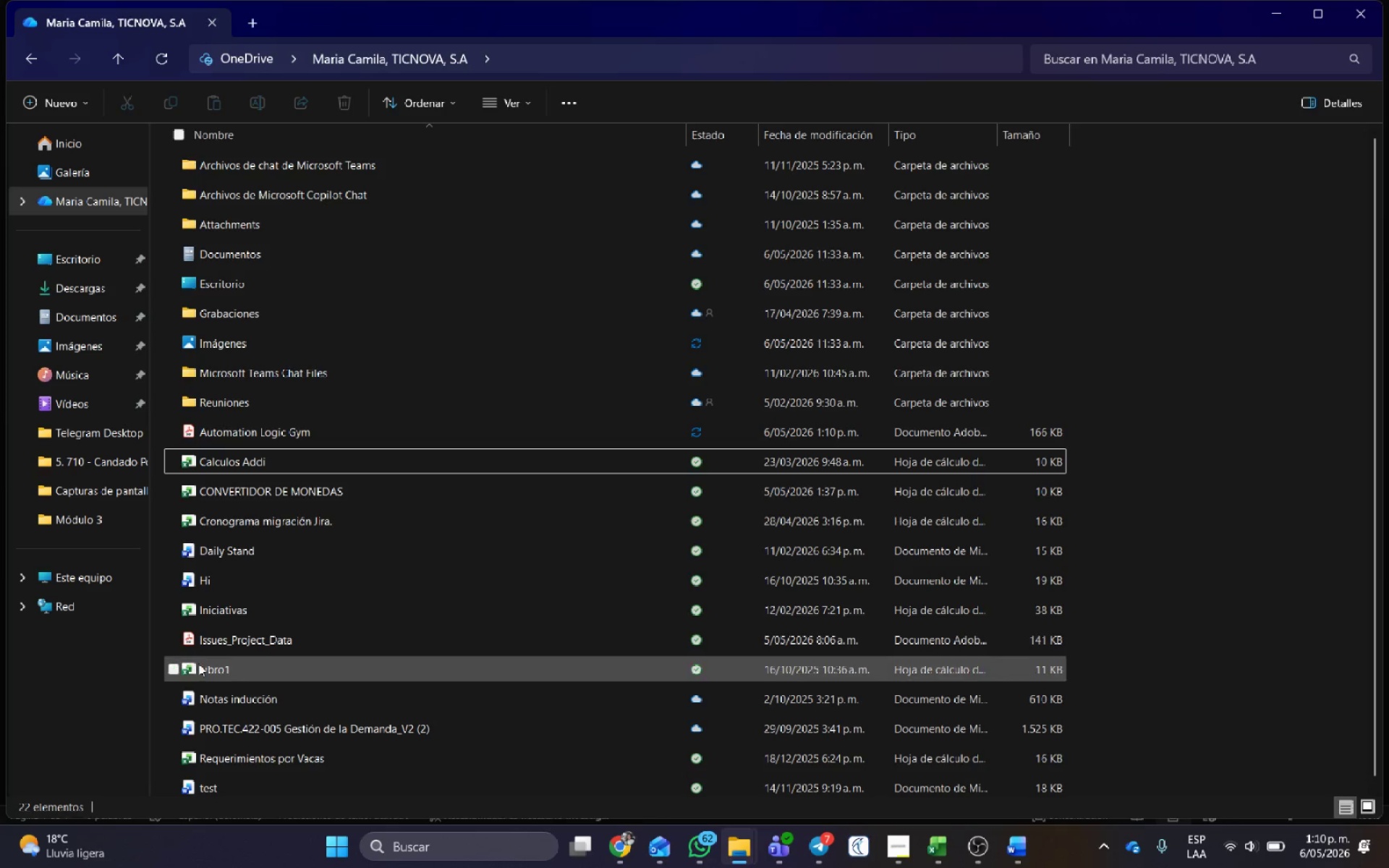 
left_click([203, 649])
 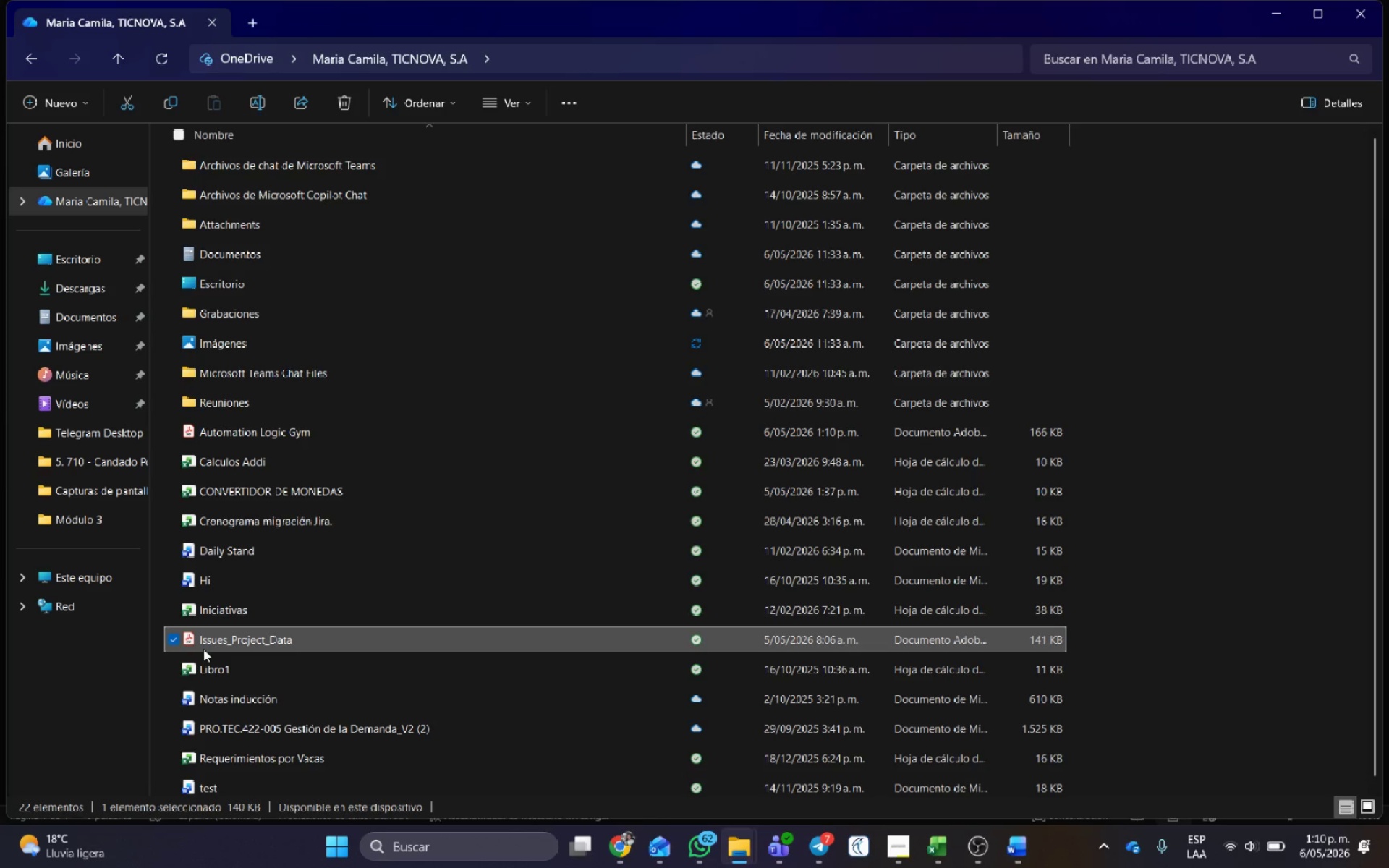 
key(Delete)
 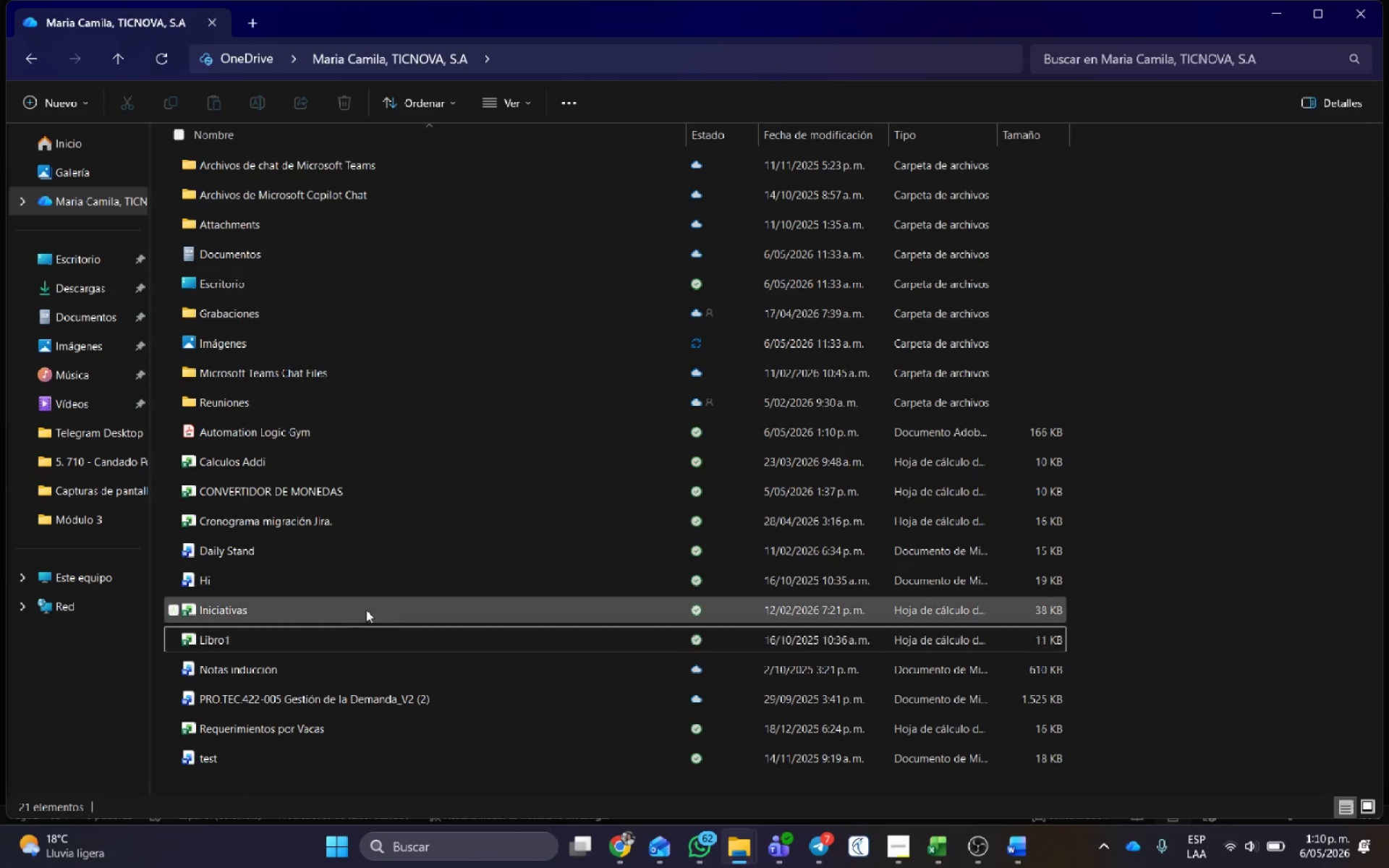 
scroll: coordinate [470, 625], scroll_direction: up, amount: 1.0
 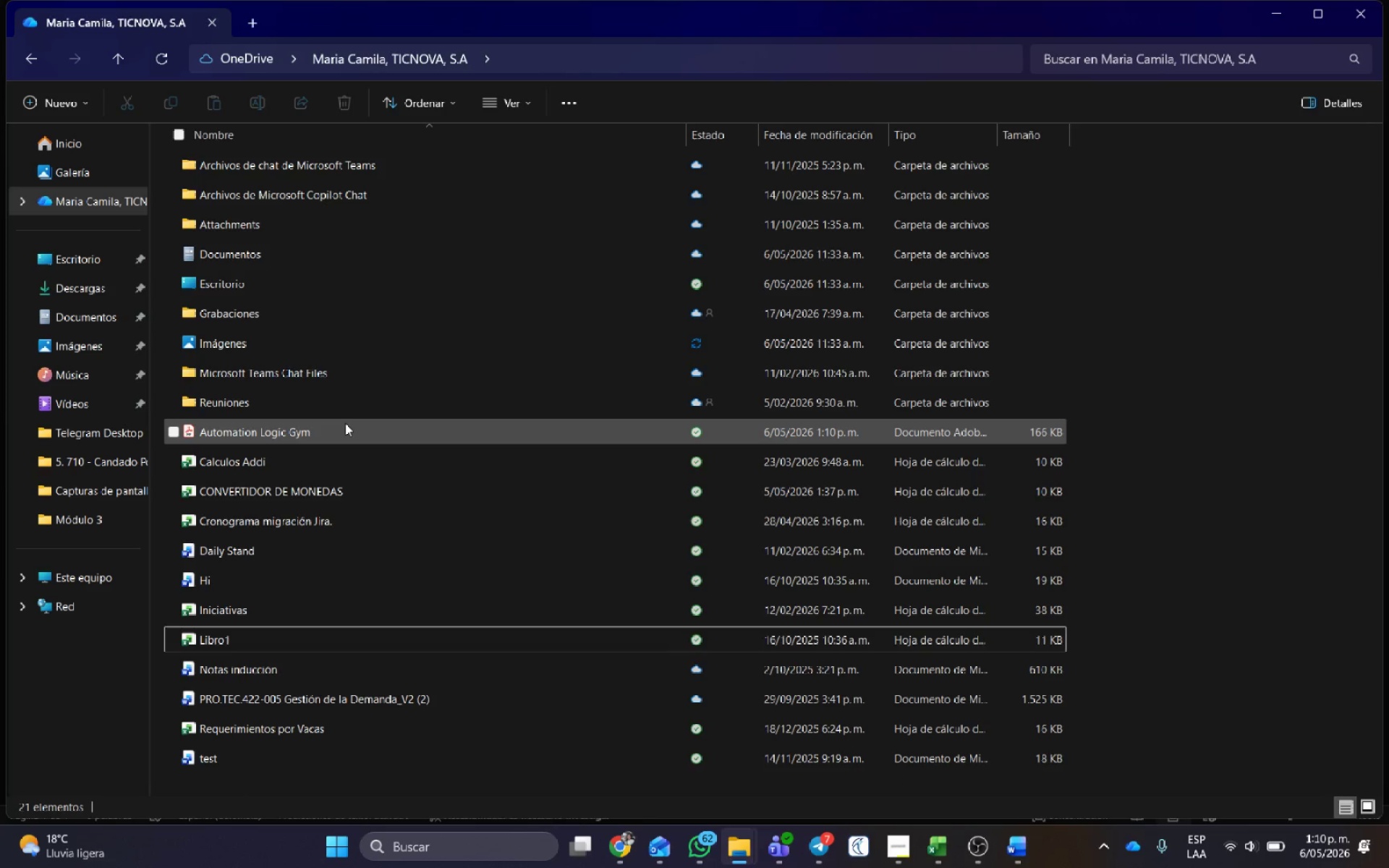 
left_click([345, 423])
 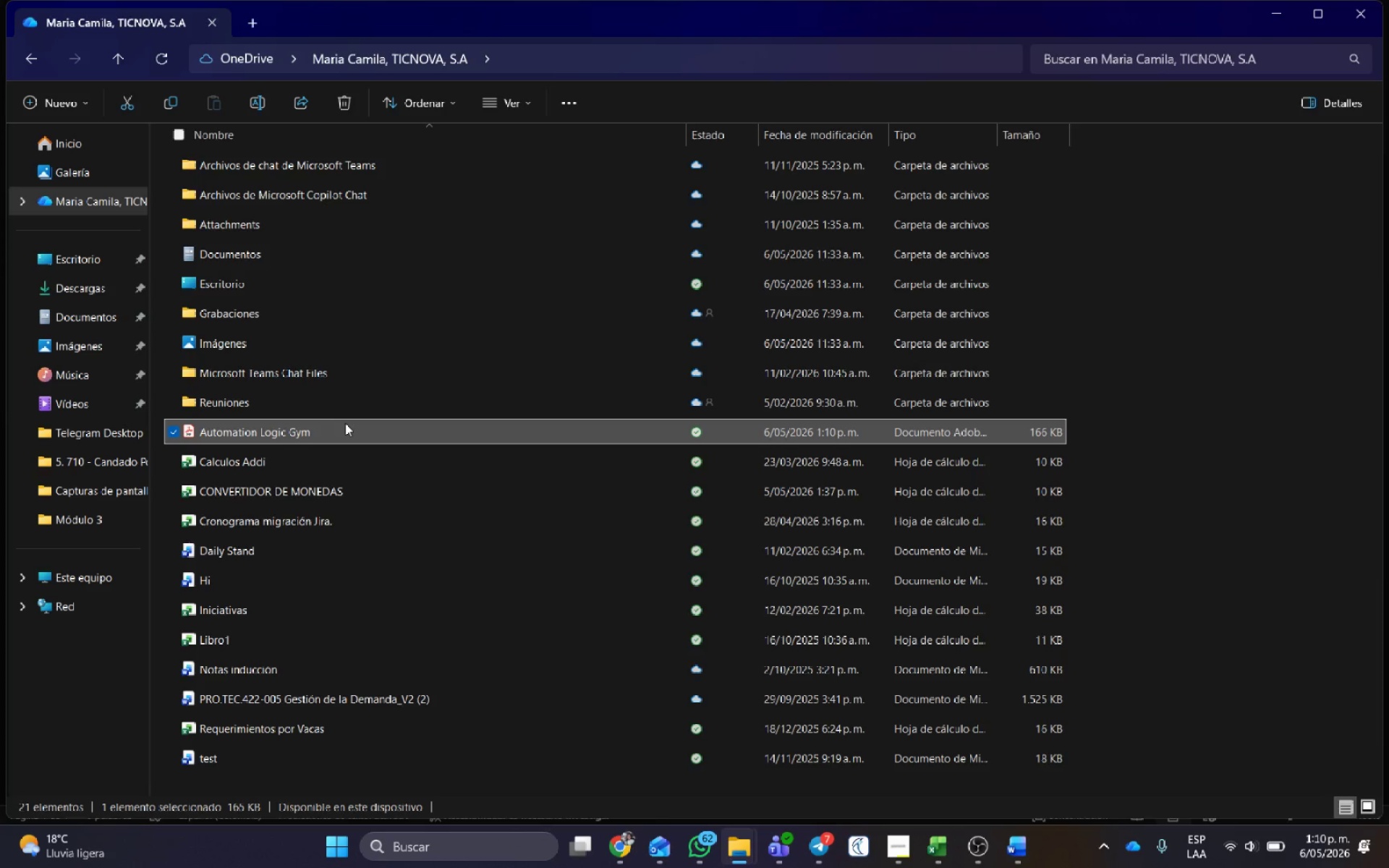 
key(Delete)
 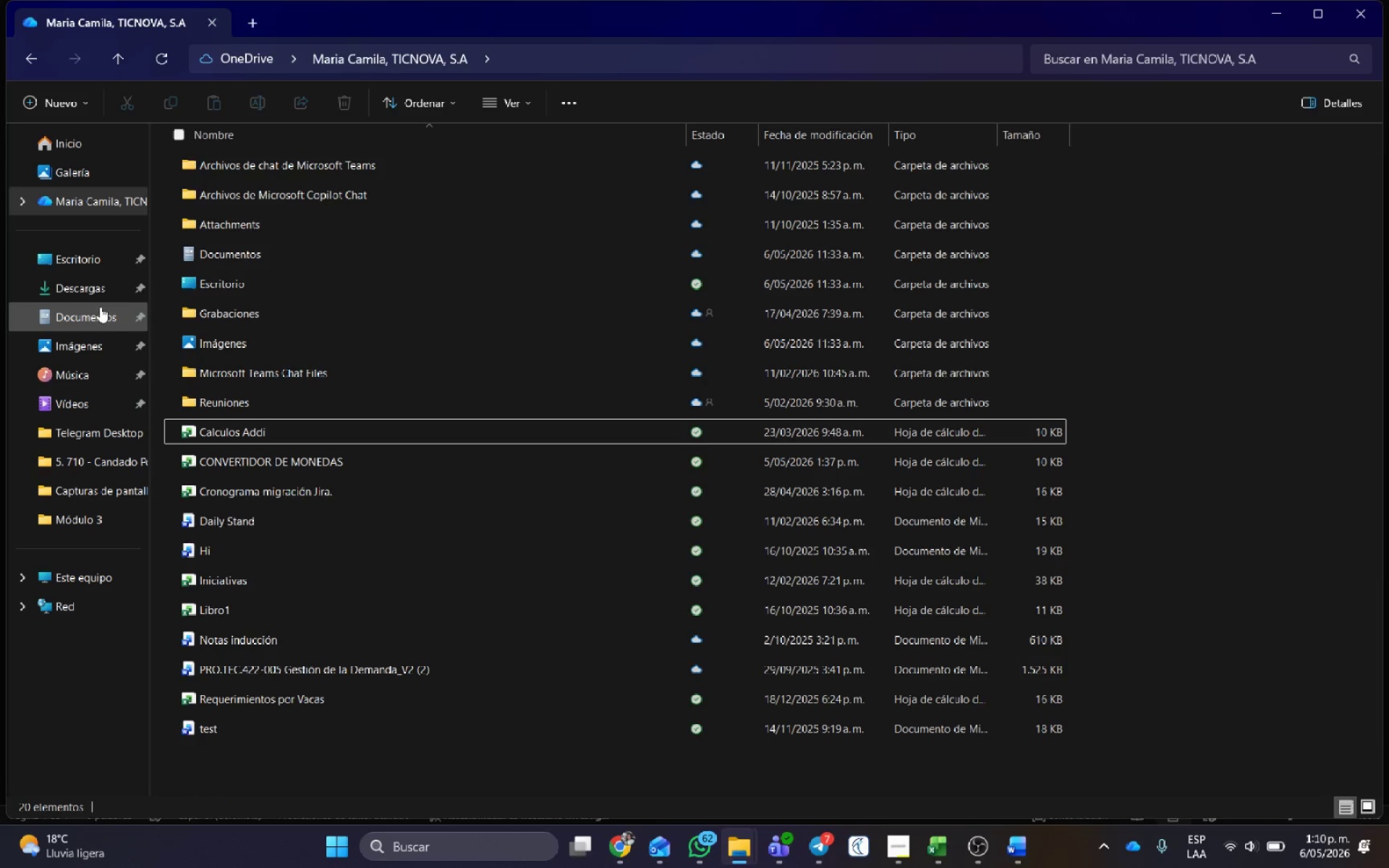 
left_click([95, 290])
 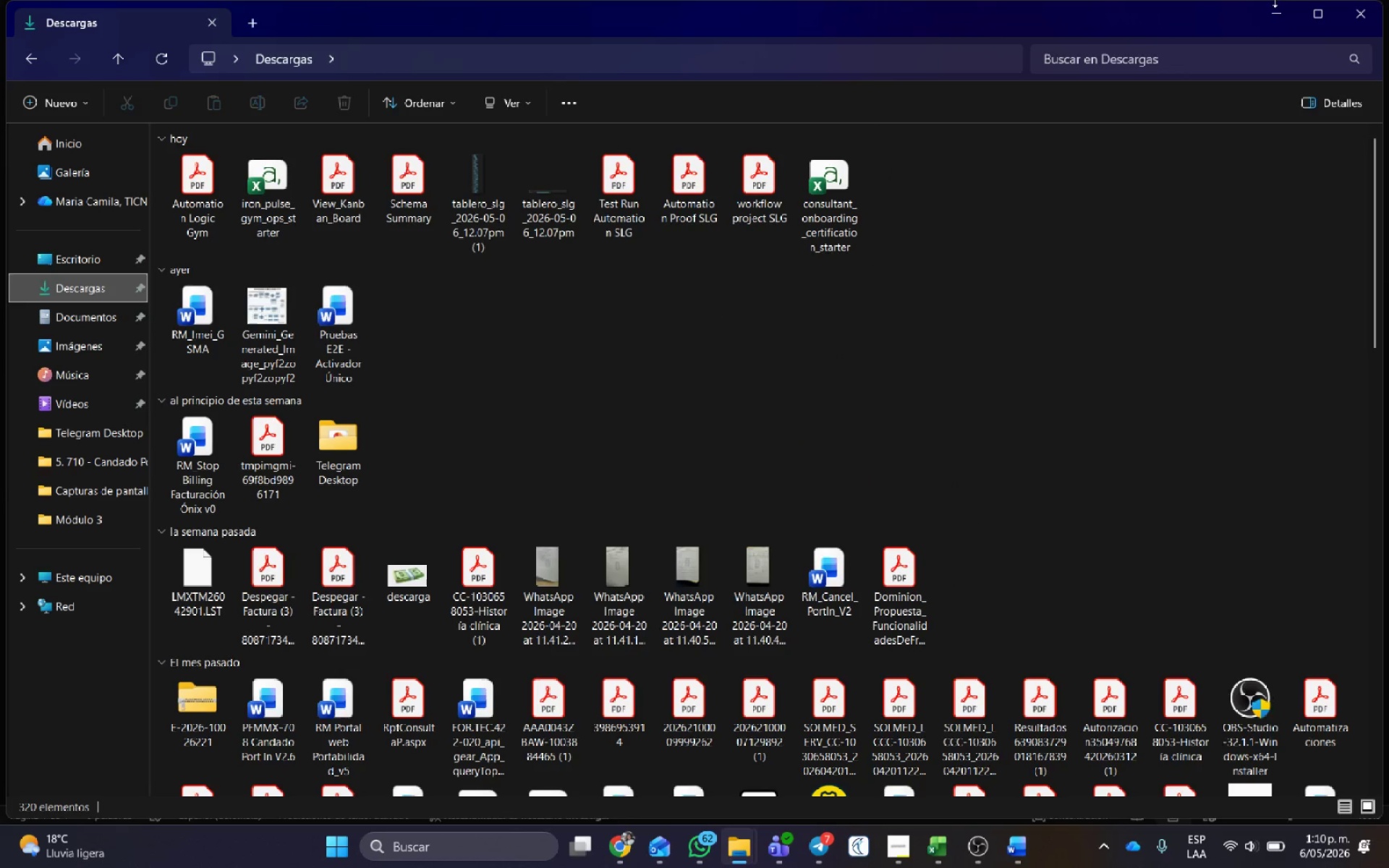 
left_click([1301, 8])
 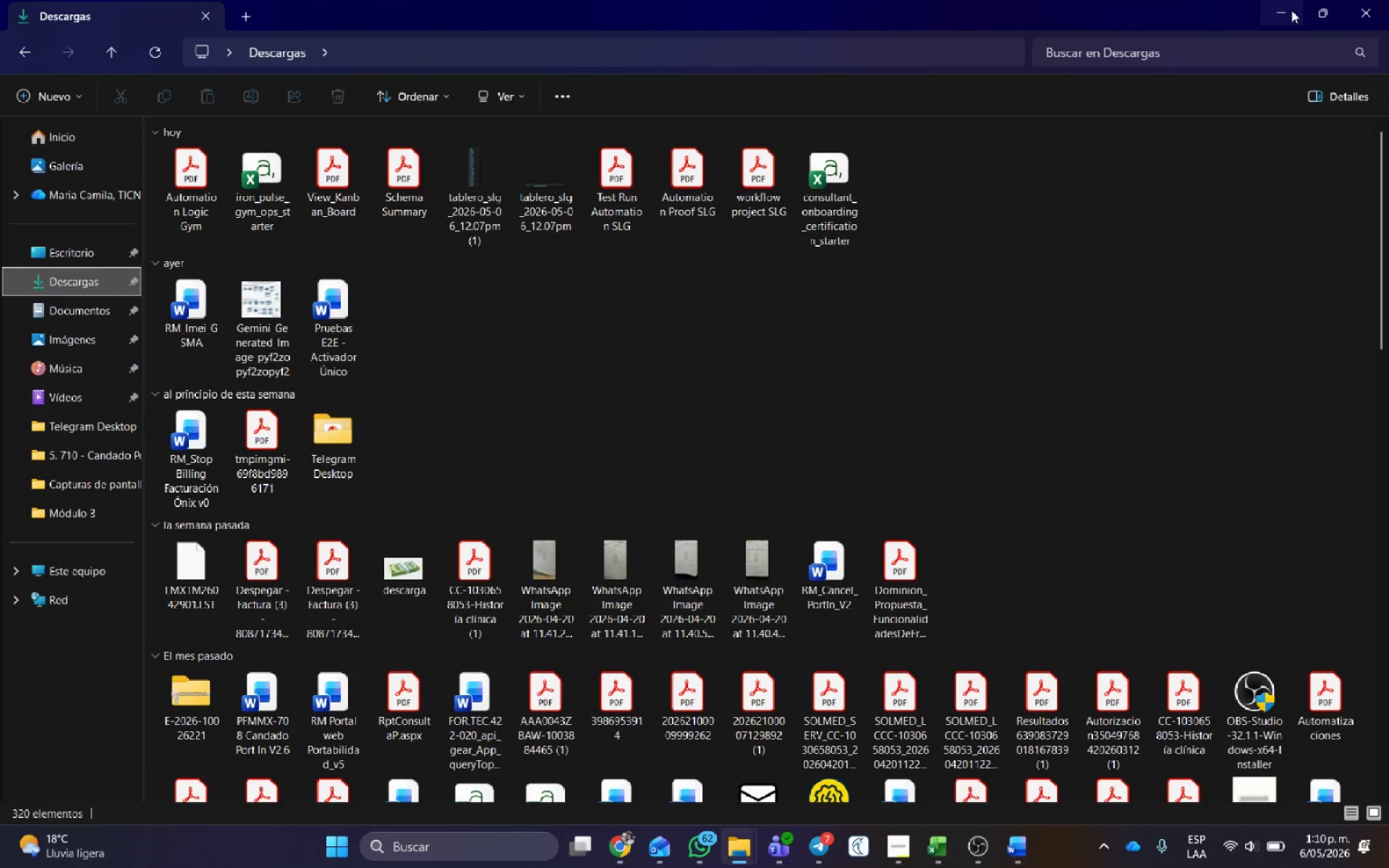 
left_click([1291, 9])
 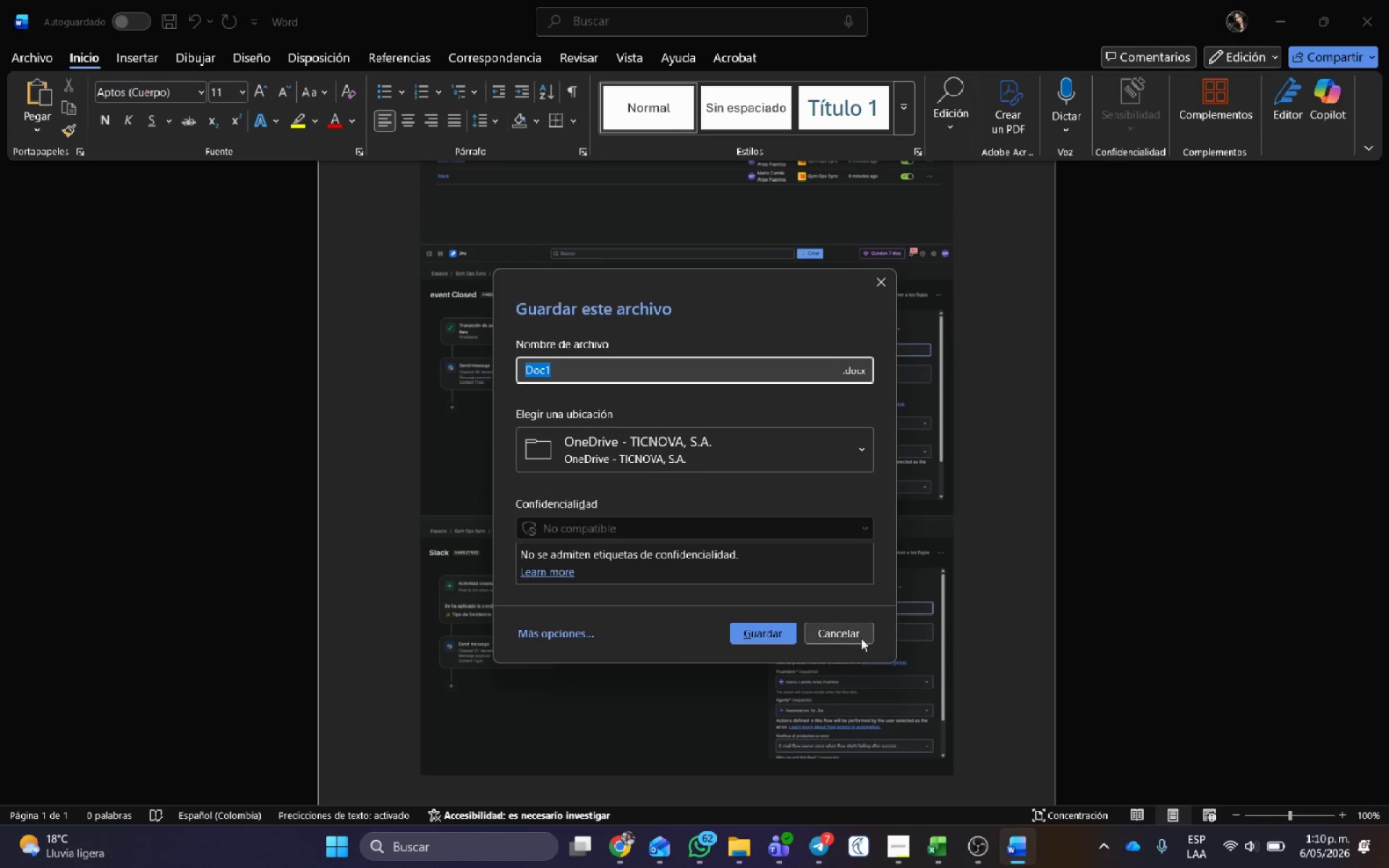 
double_click([984, 659])
 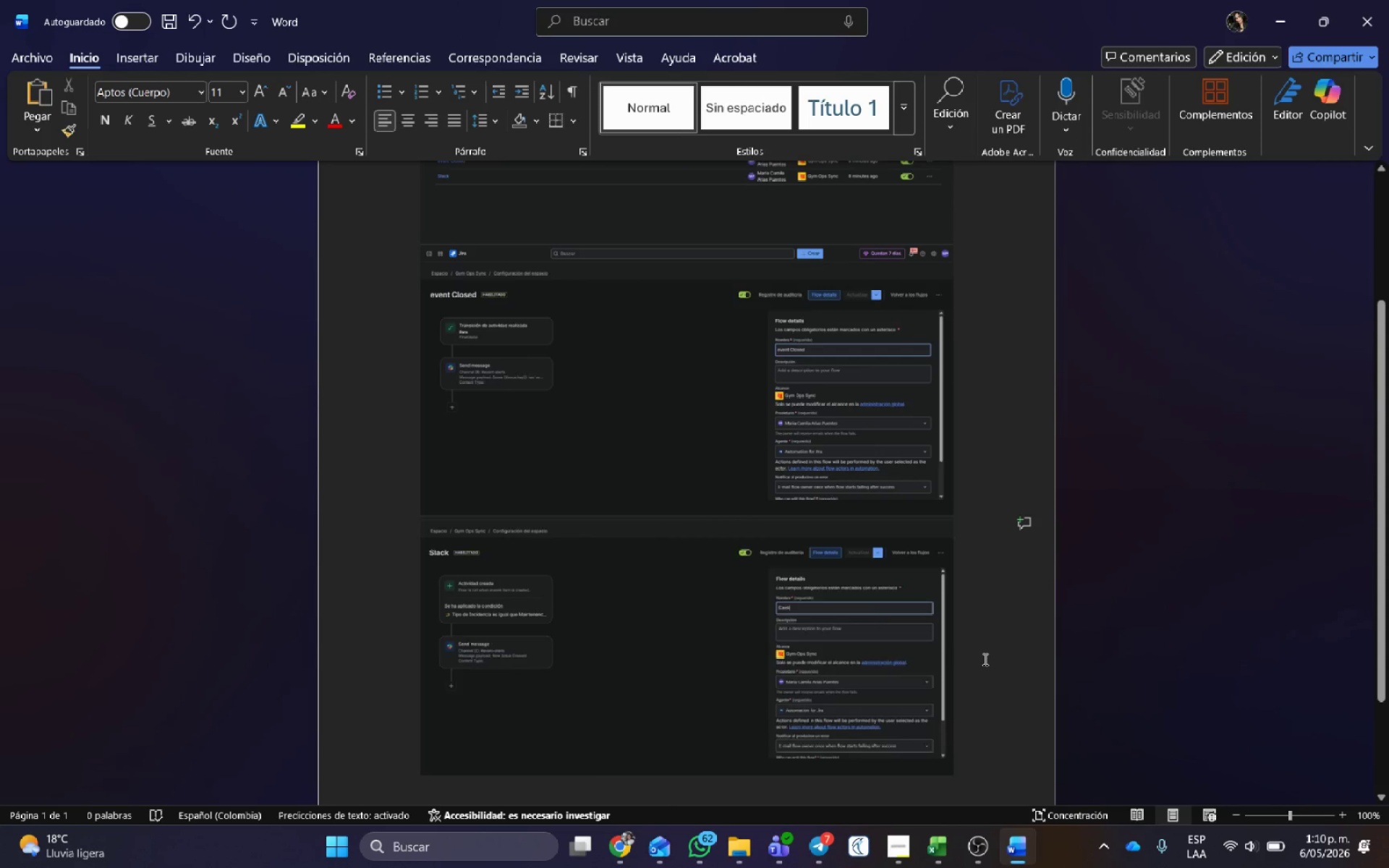 
key(Backspace)
 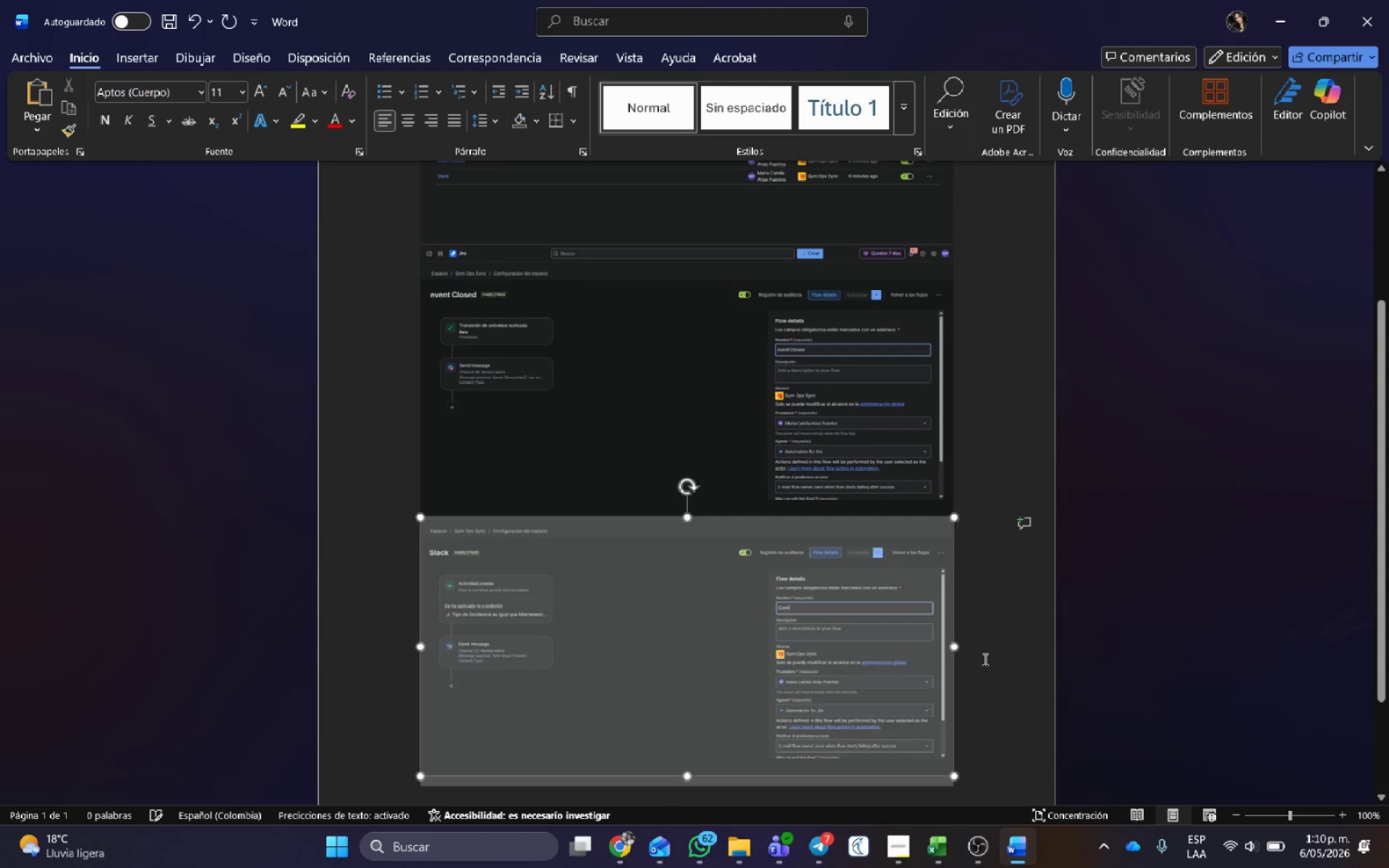 
key(Backspace)
 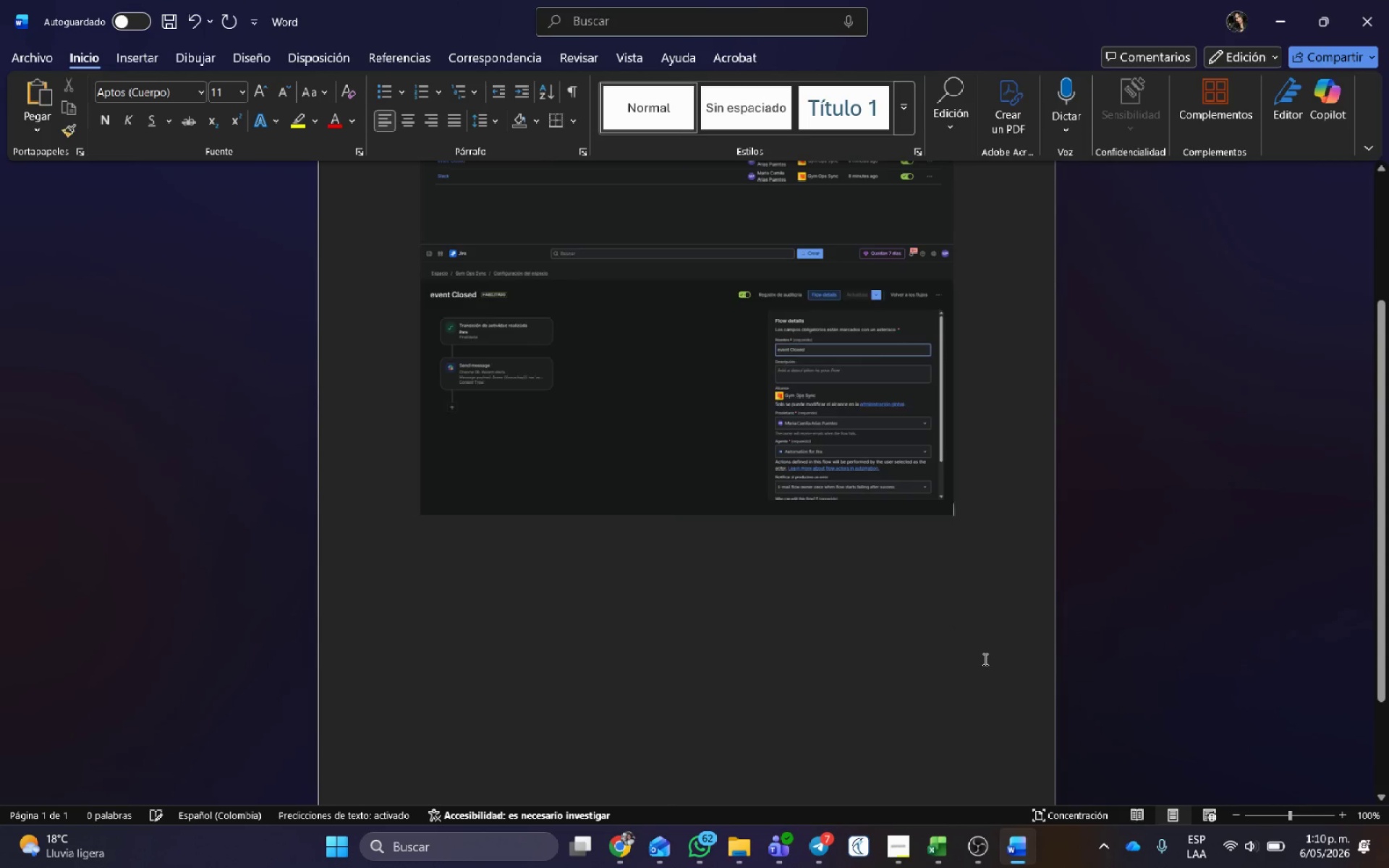 
key(Backspace)
 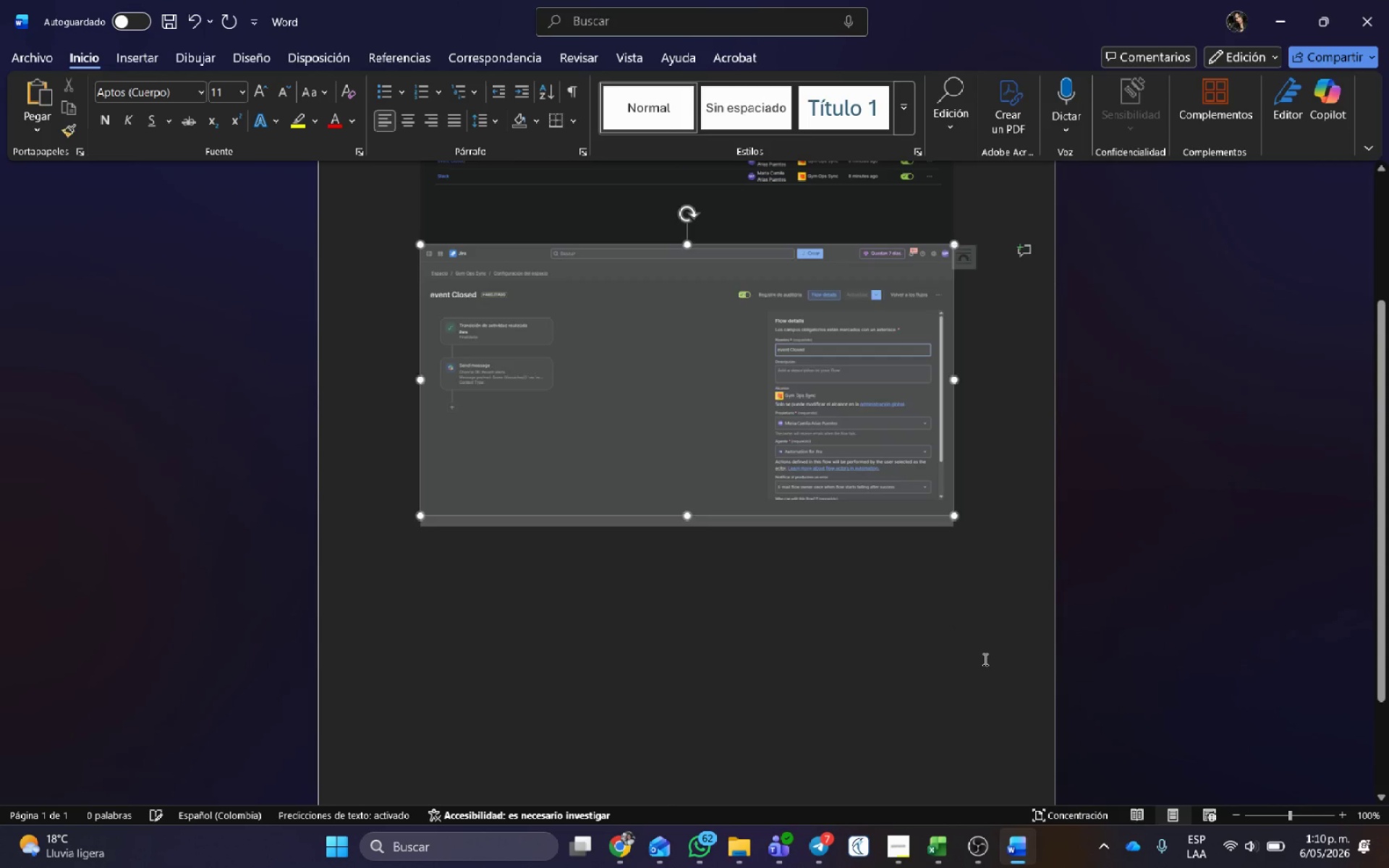 
key(Backspace)
 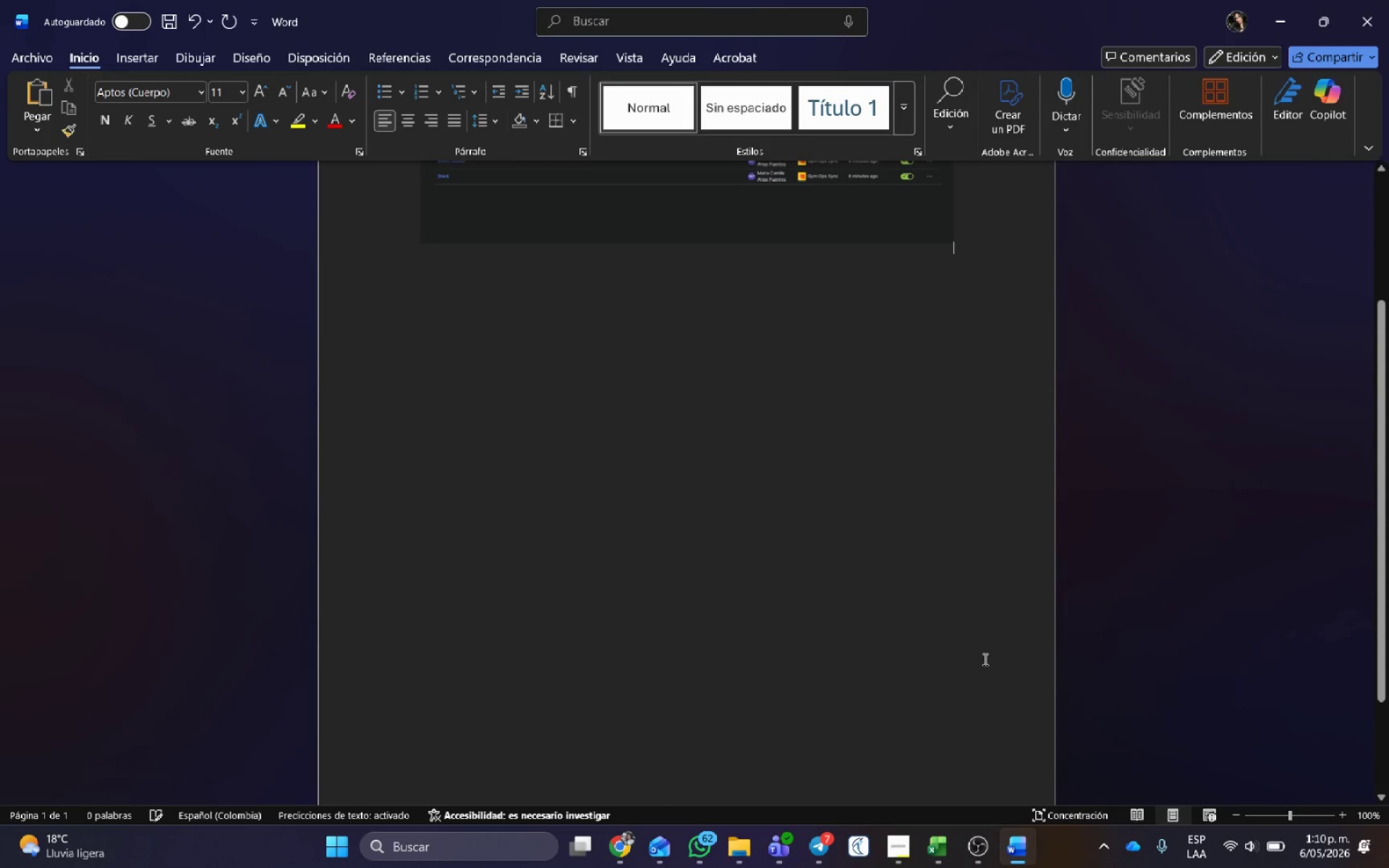 
key(Backspace)
 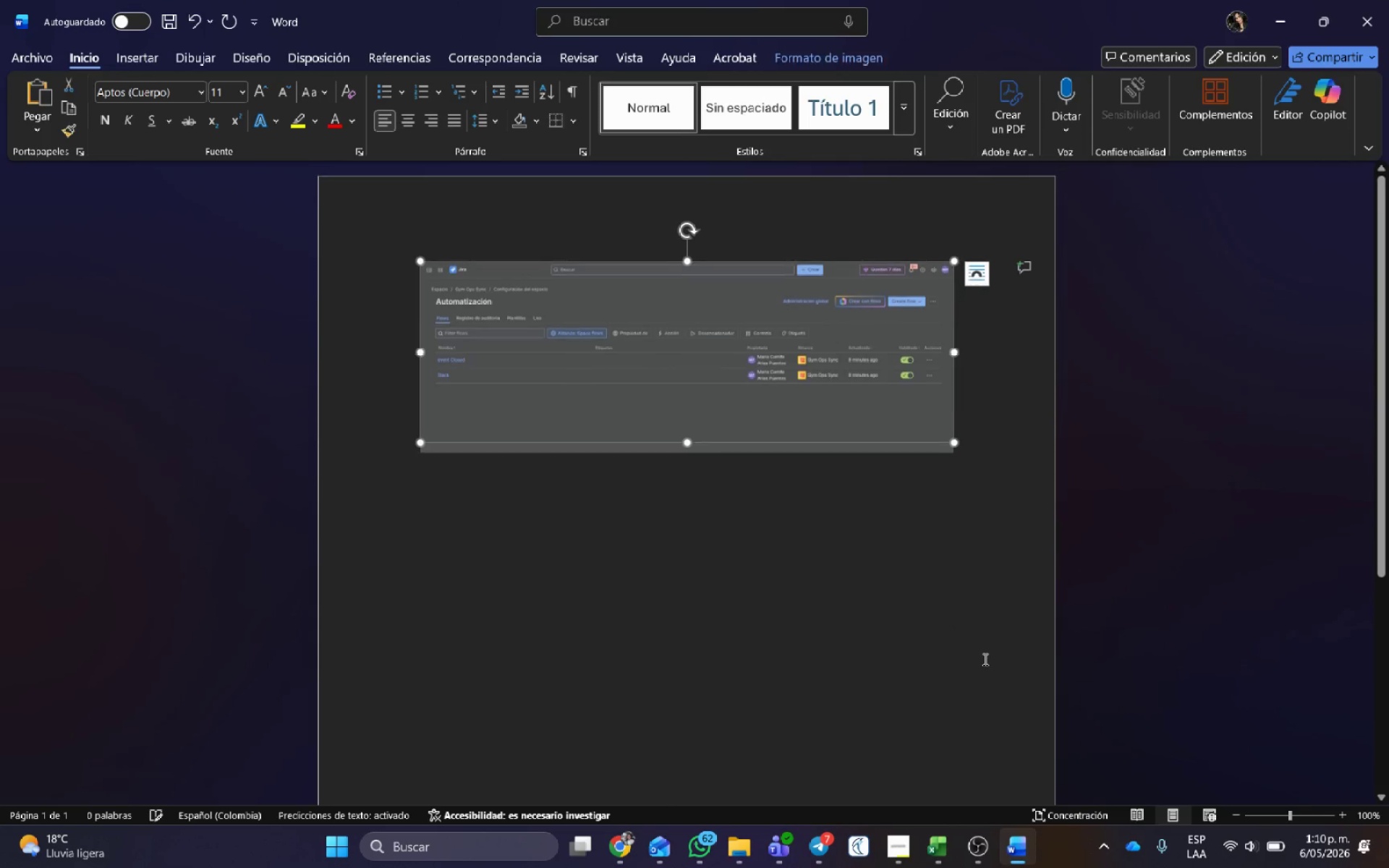 
key(Backspace)
 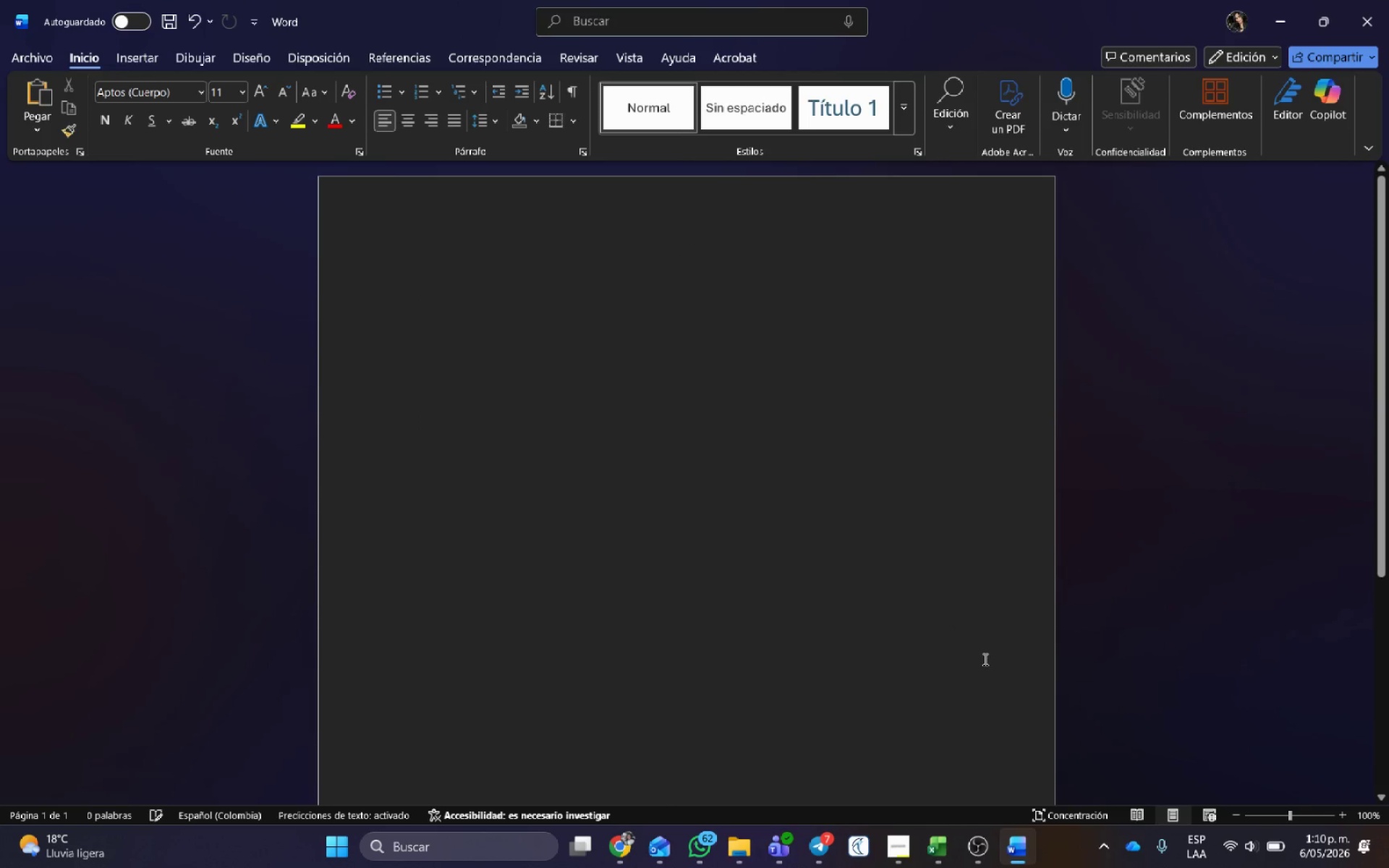 
key(Alt+AltLeft)
 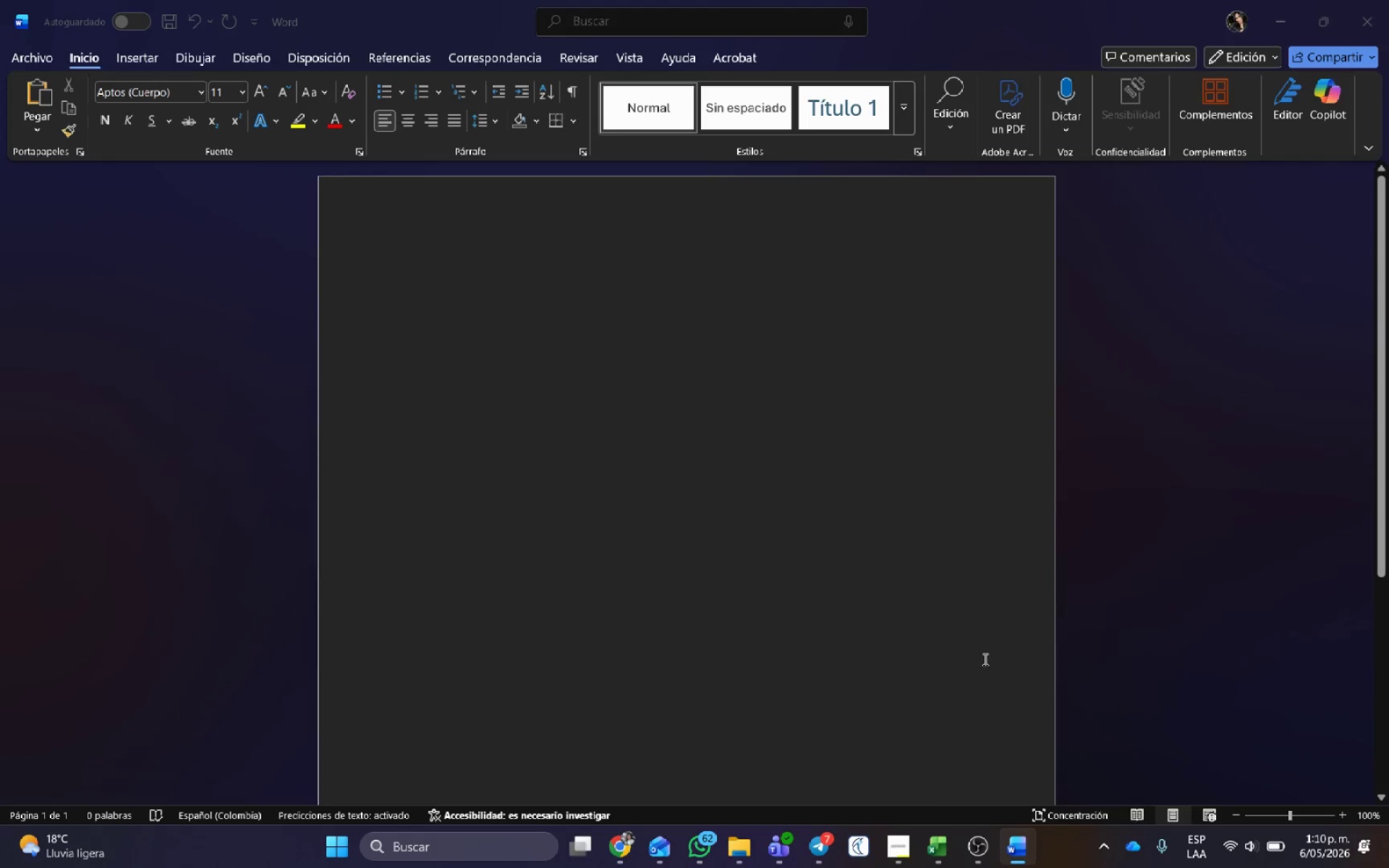 
key(Alt+Tab)
 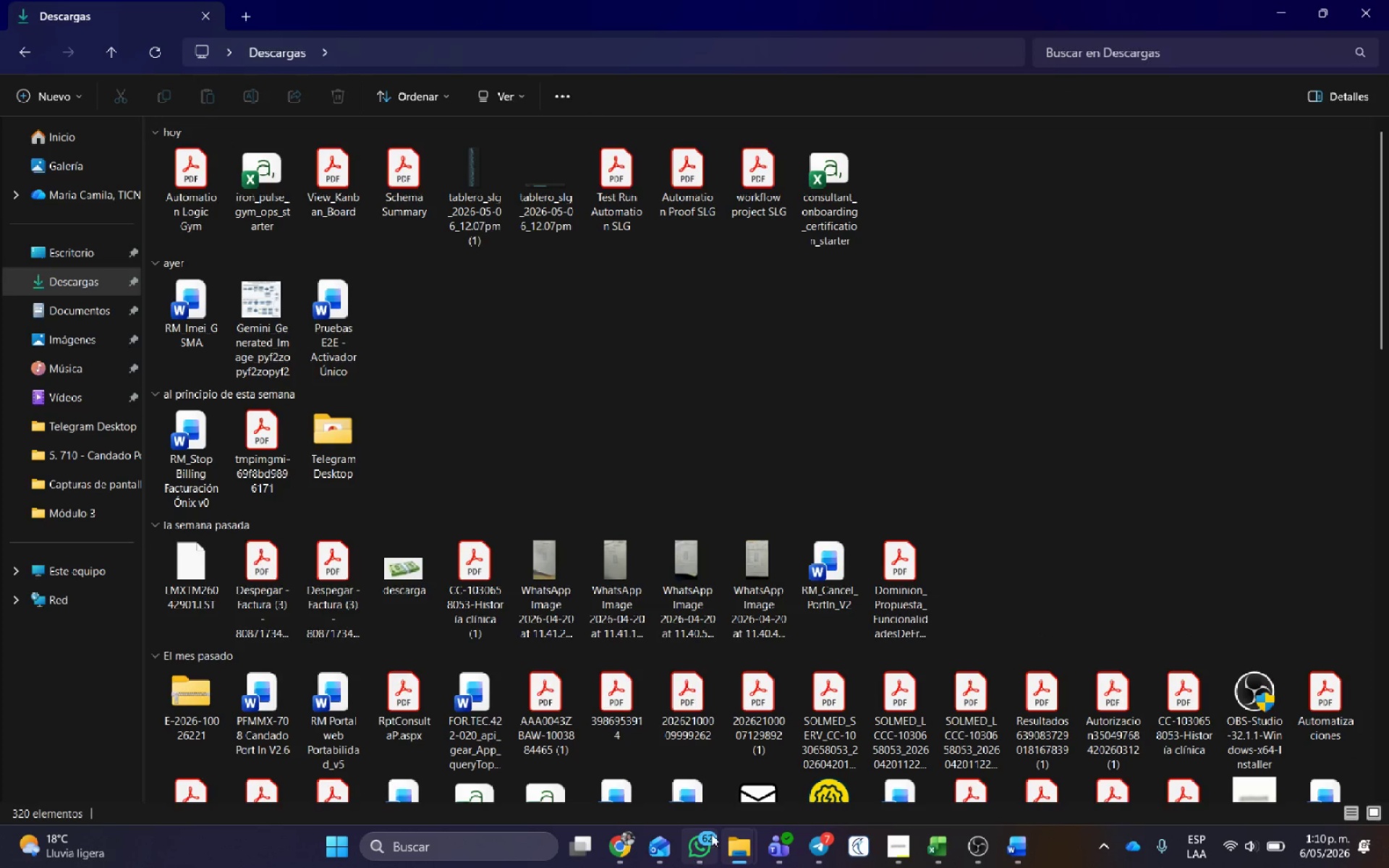 
left_click([612, 848])
 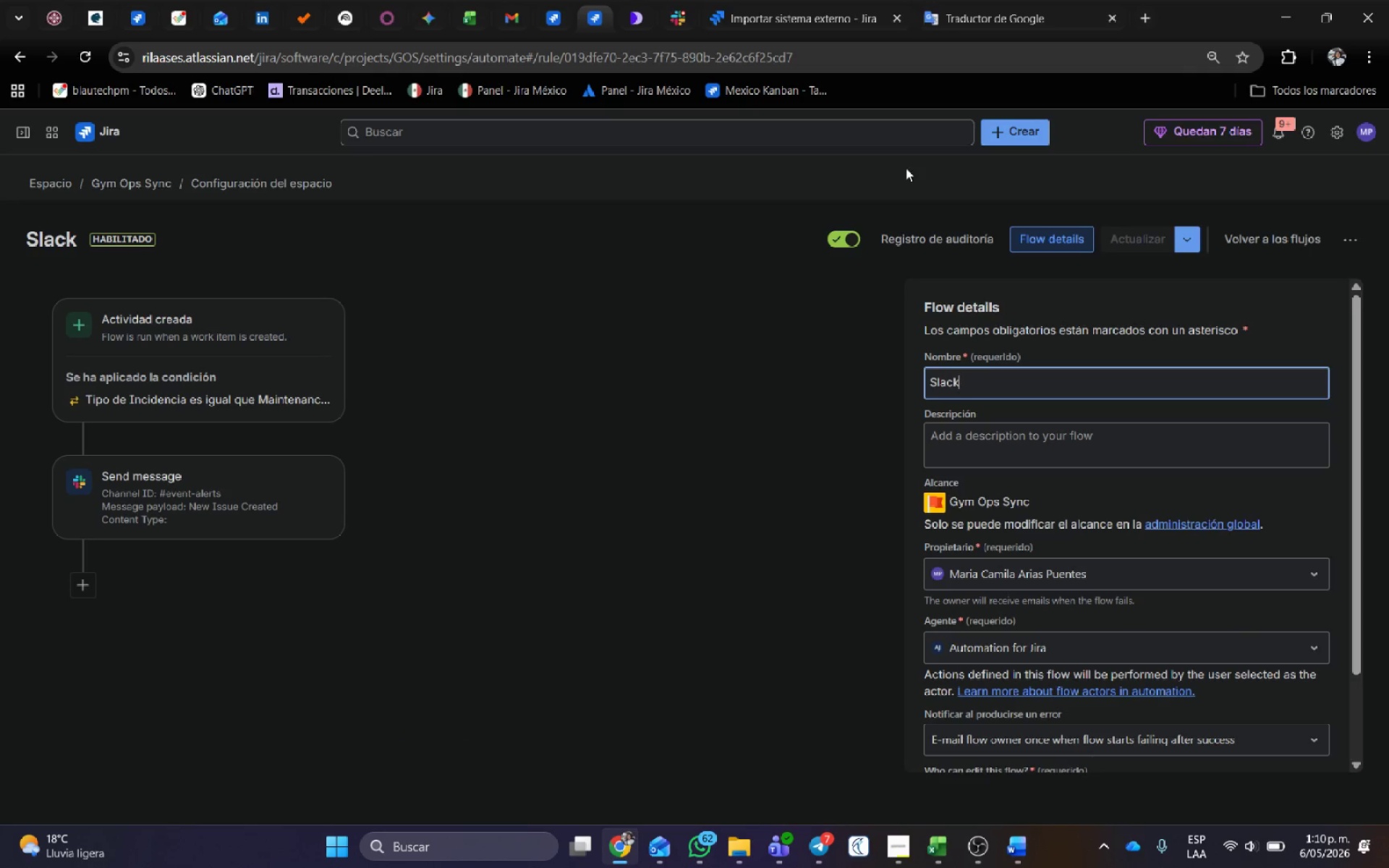 
left_click([1307, 245])
 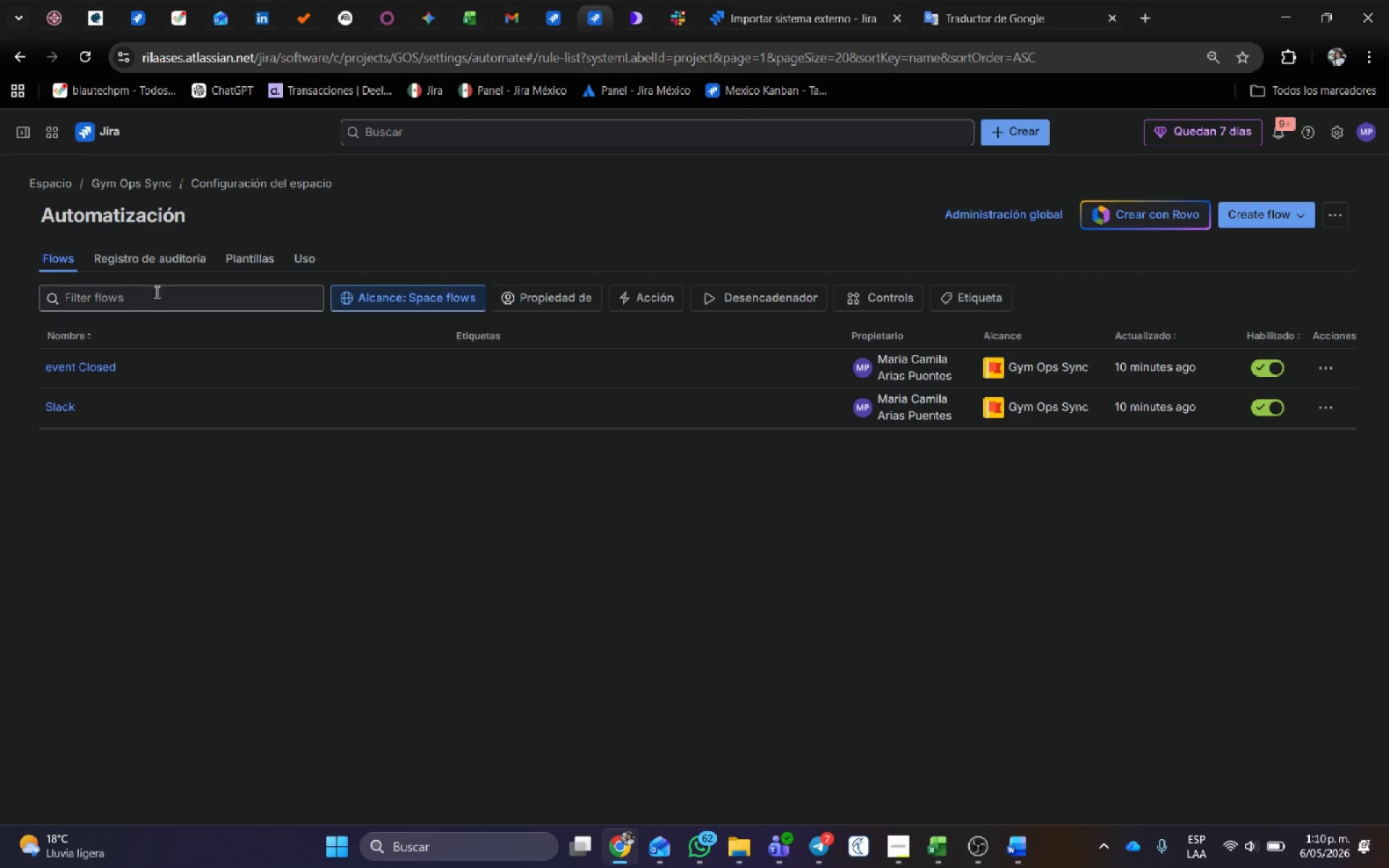 
left_click([158, 267])
 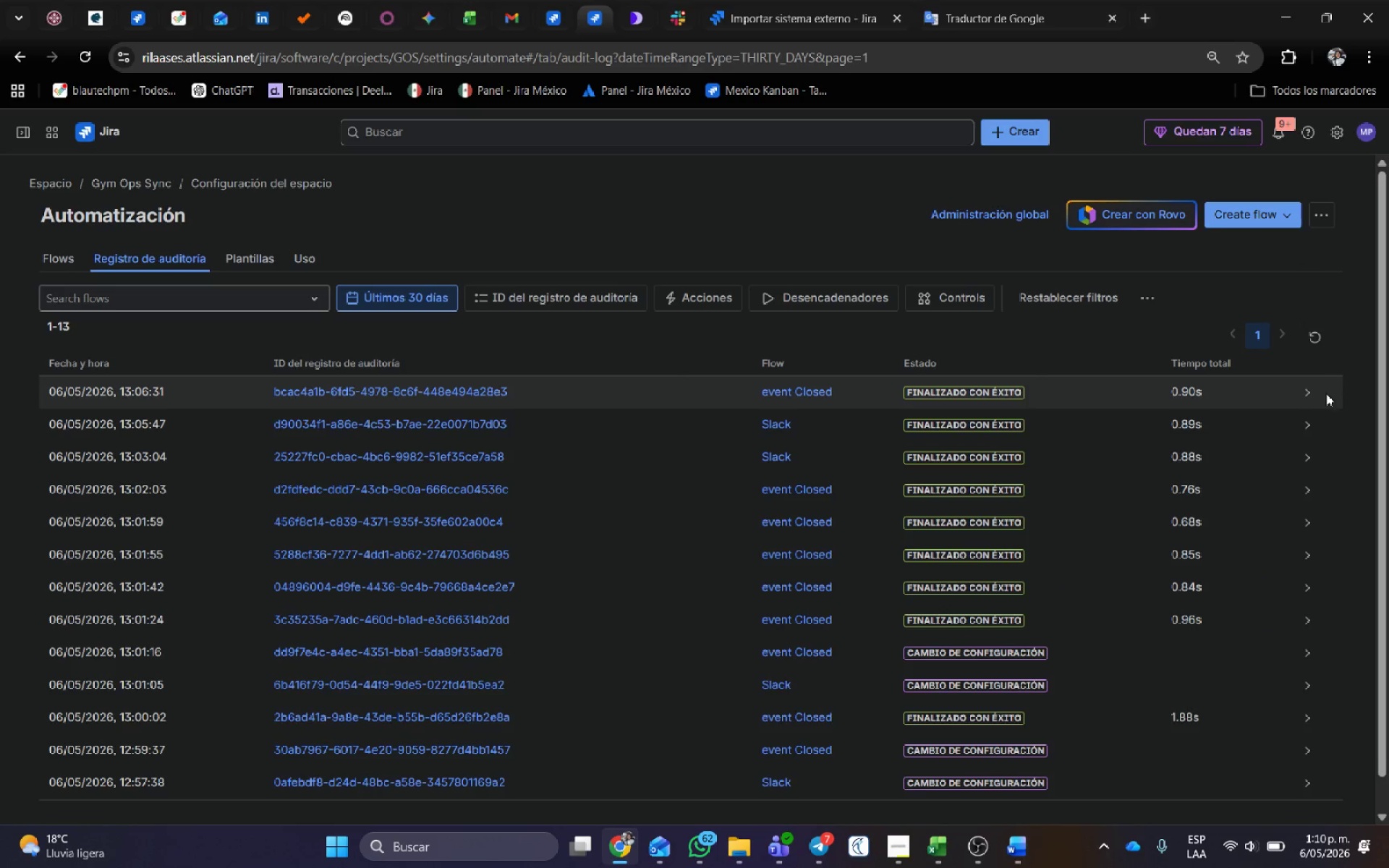 
left_click([1304, 389])
 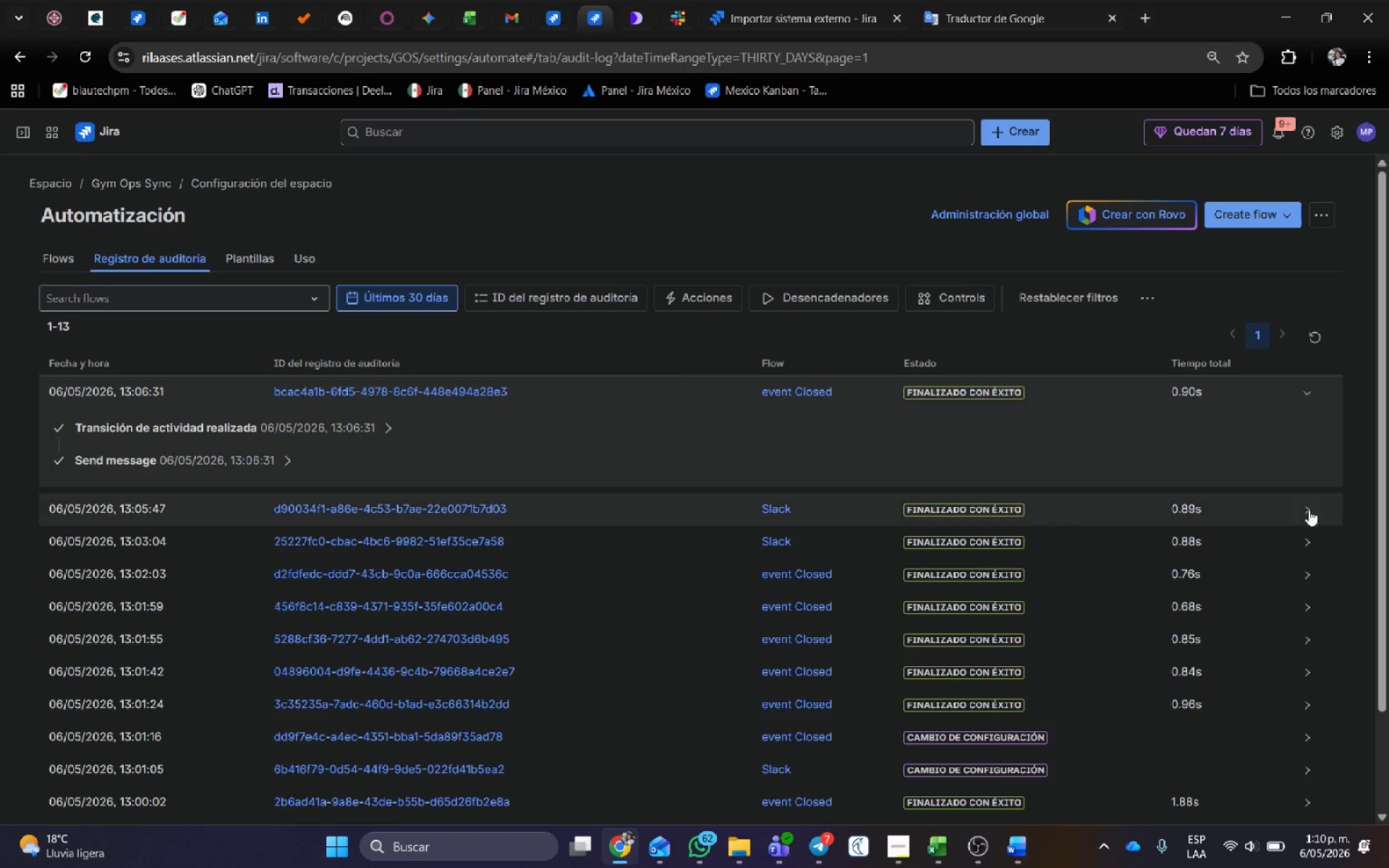 
left_click([1308, 510])
 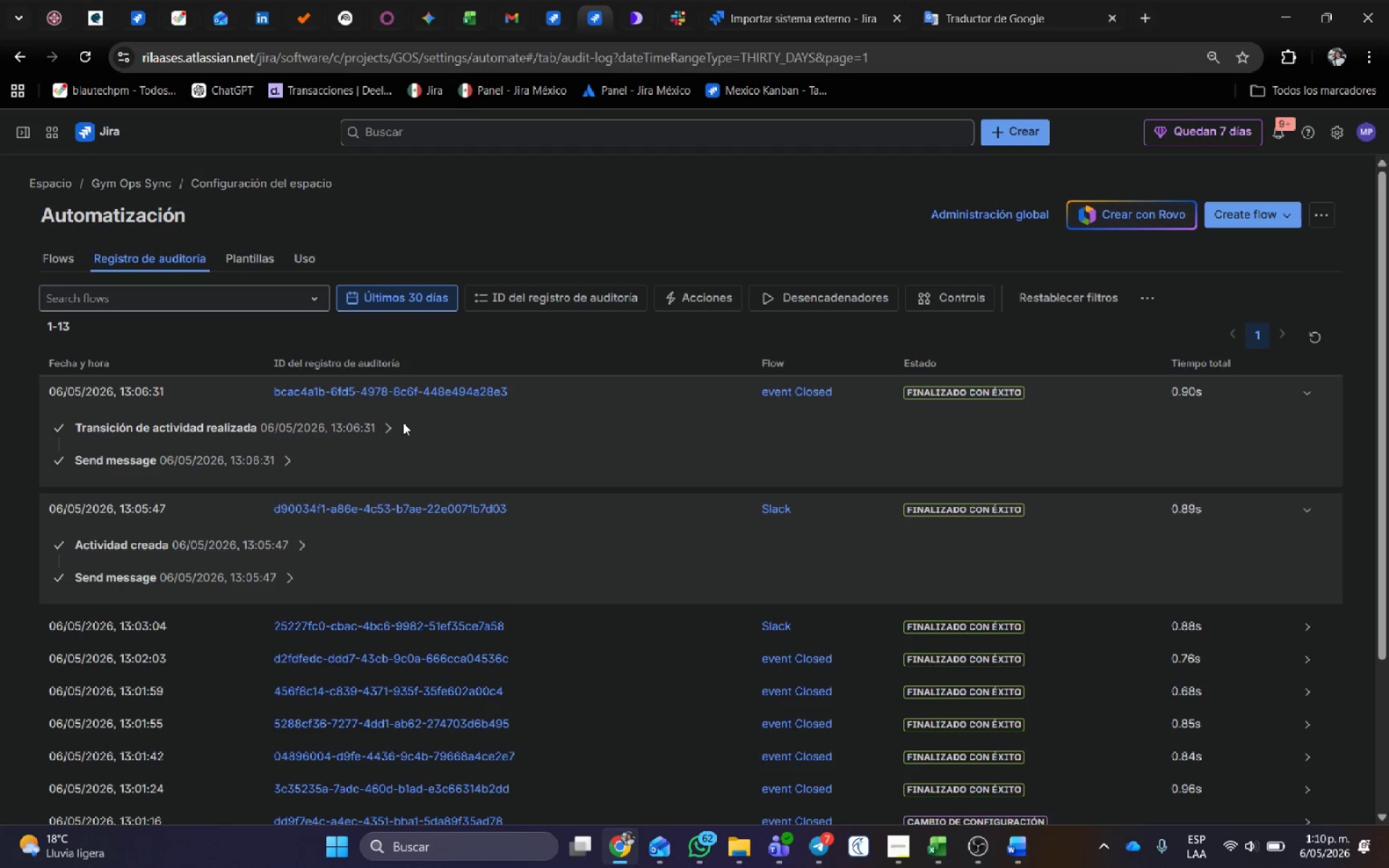 
double_click([390, 424])
 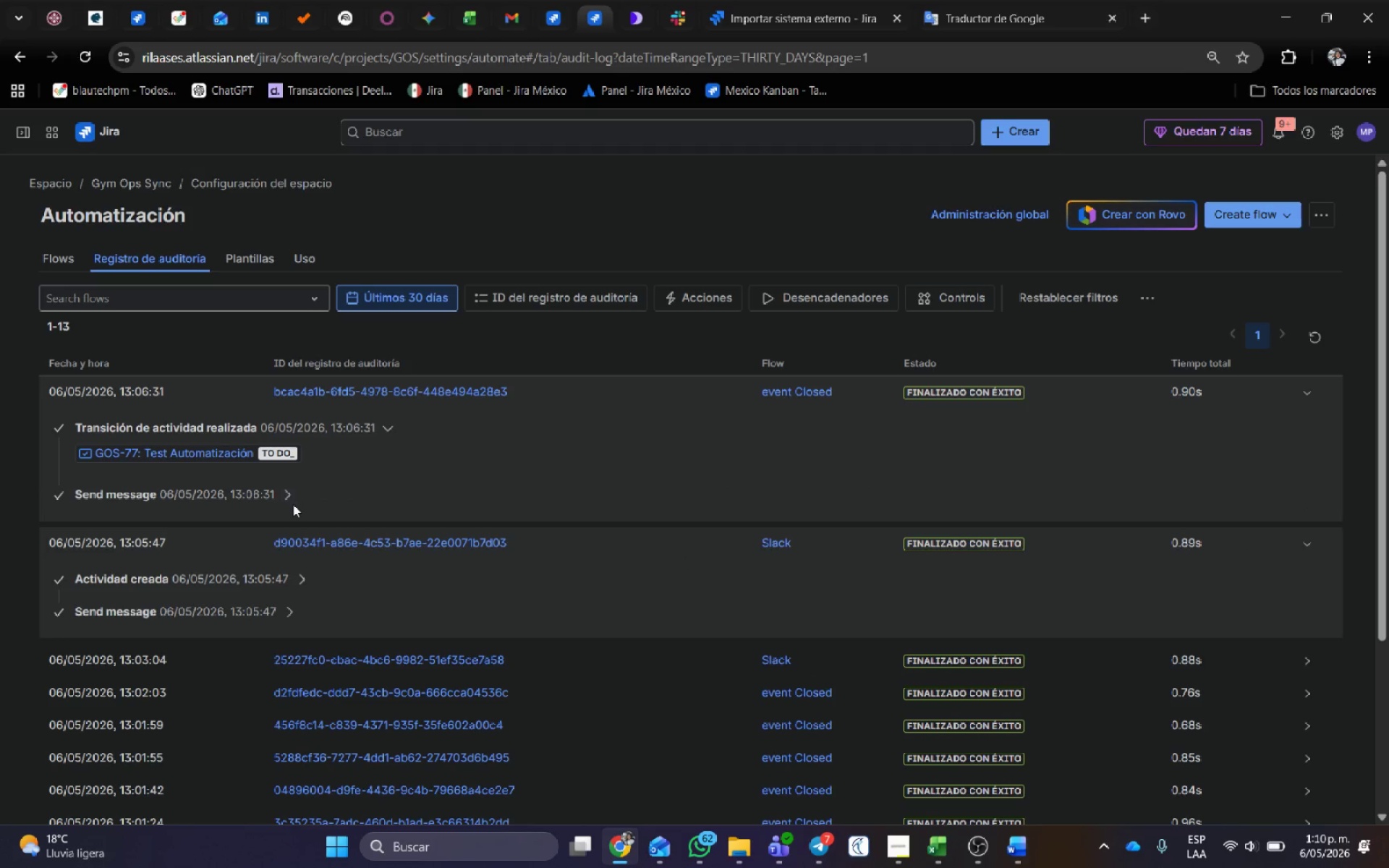 
double_click([289, 493])
 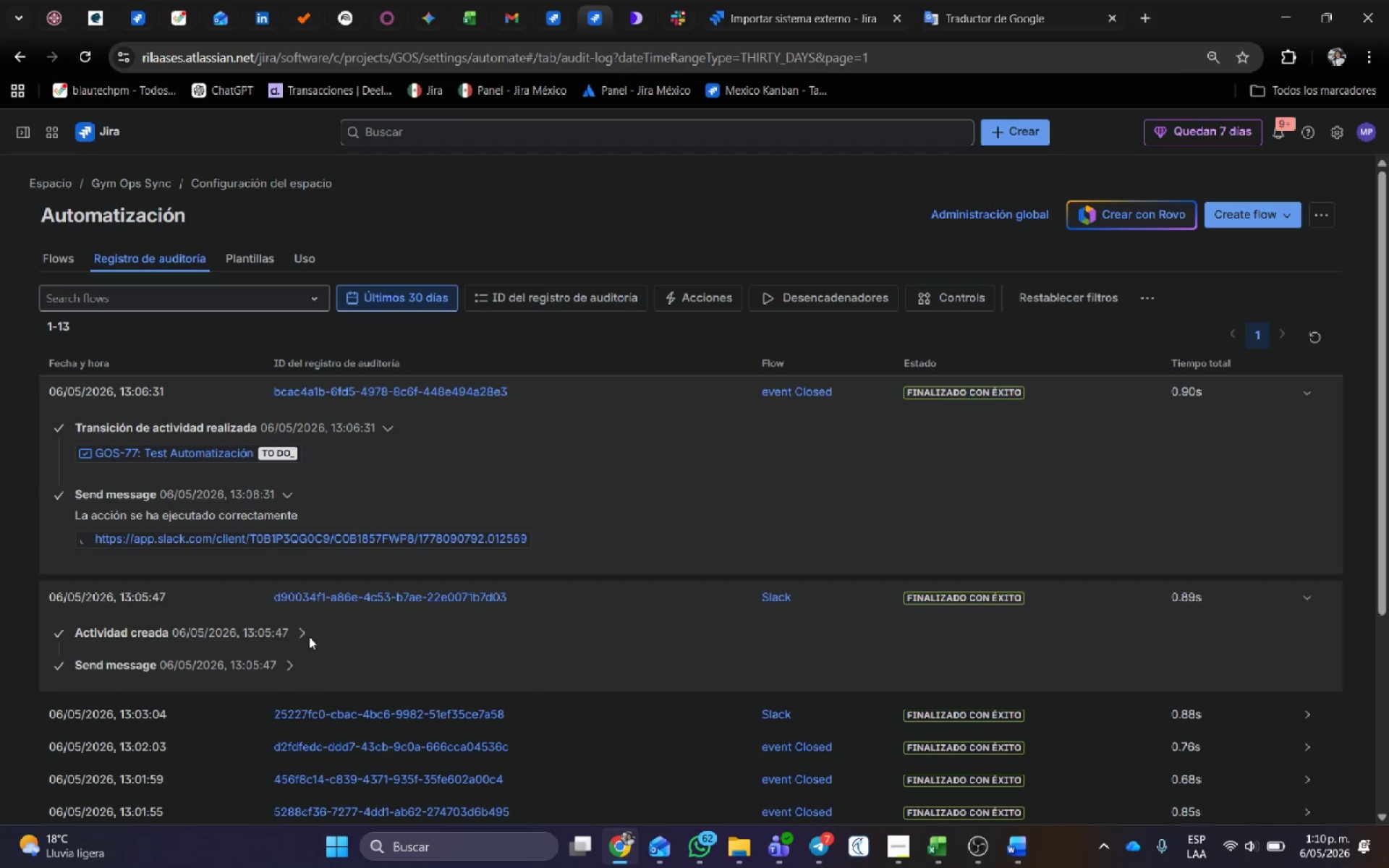 
left_click([295, 631])
 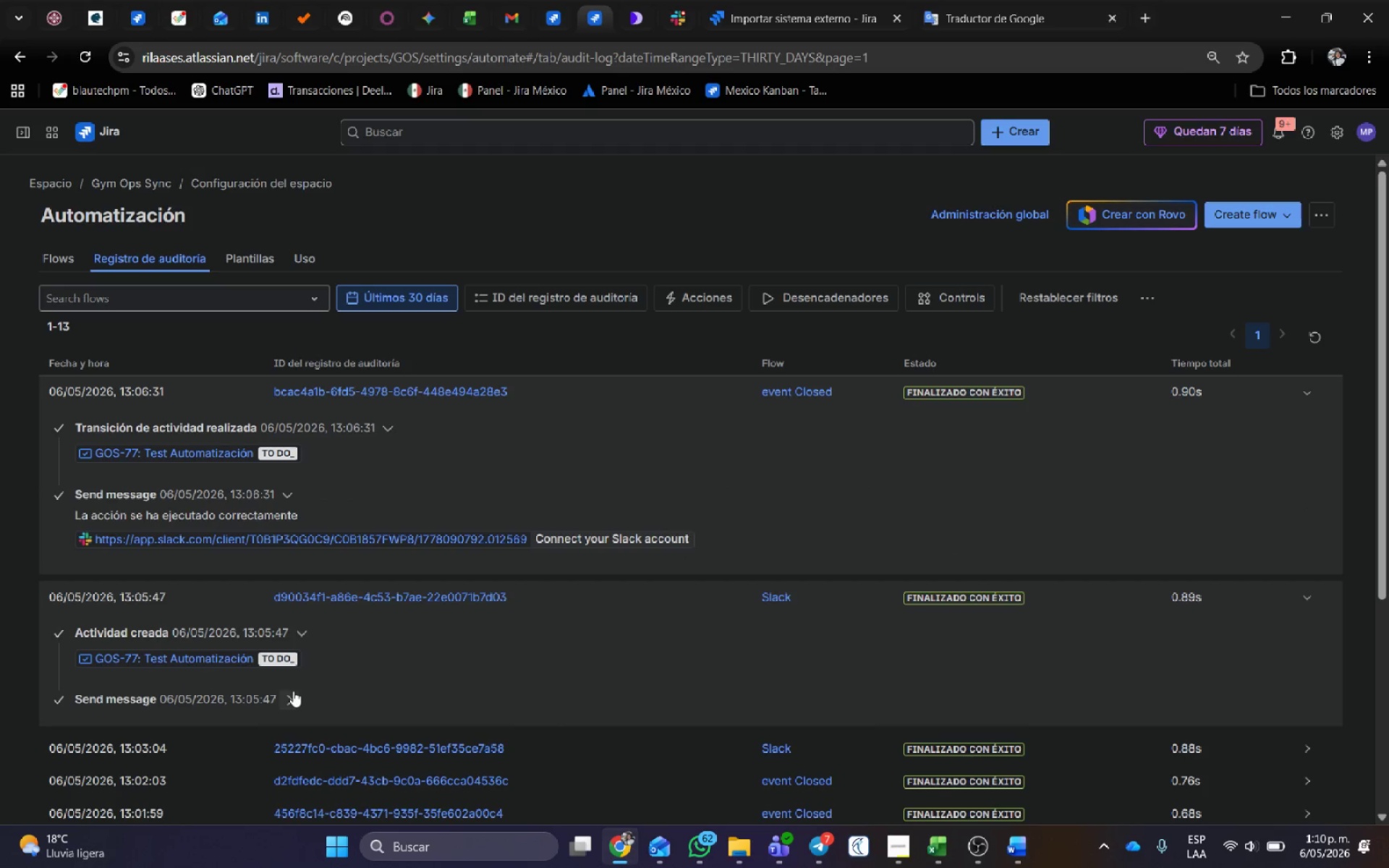 
left_click([293, 691])
 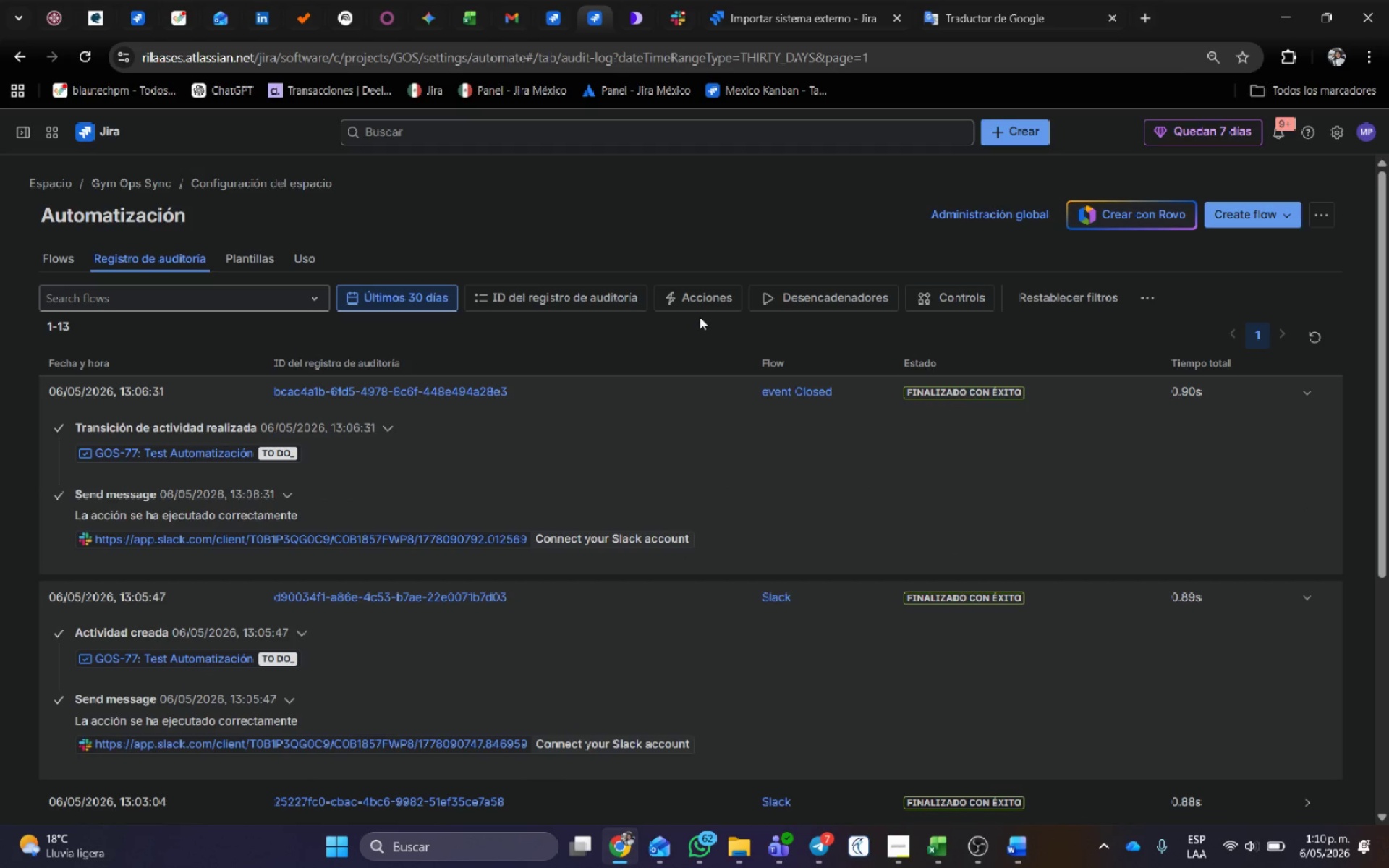 
key(Meta+Shift+ShiftLeft)
 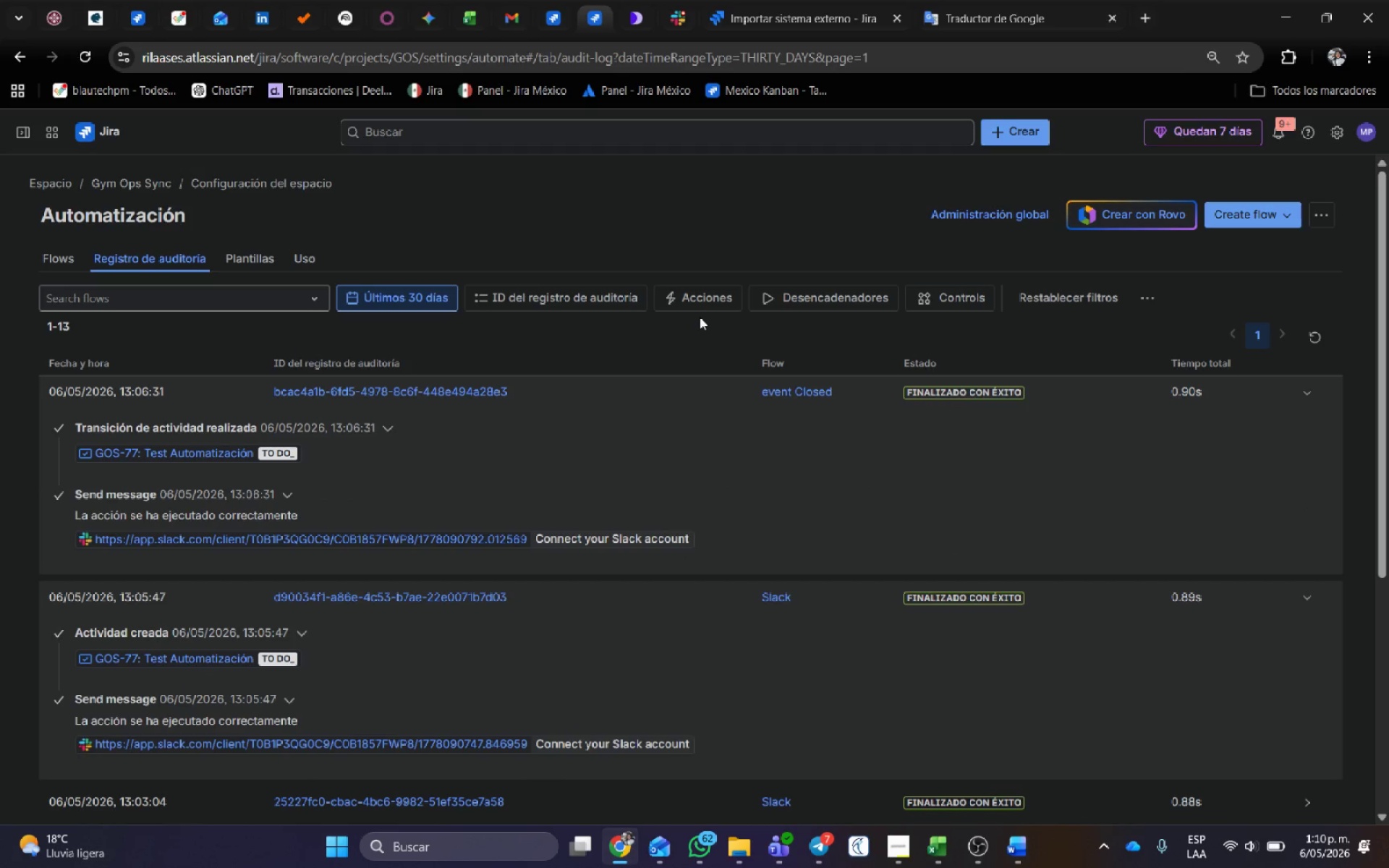 
key(Meta+Shift+S)
 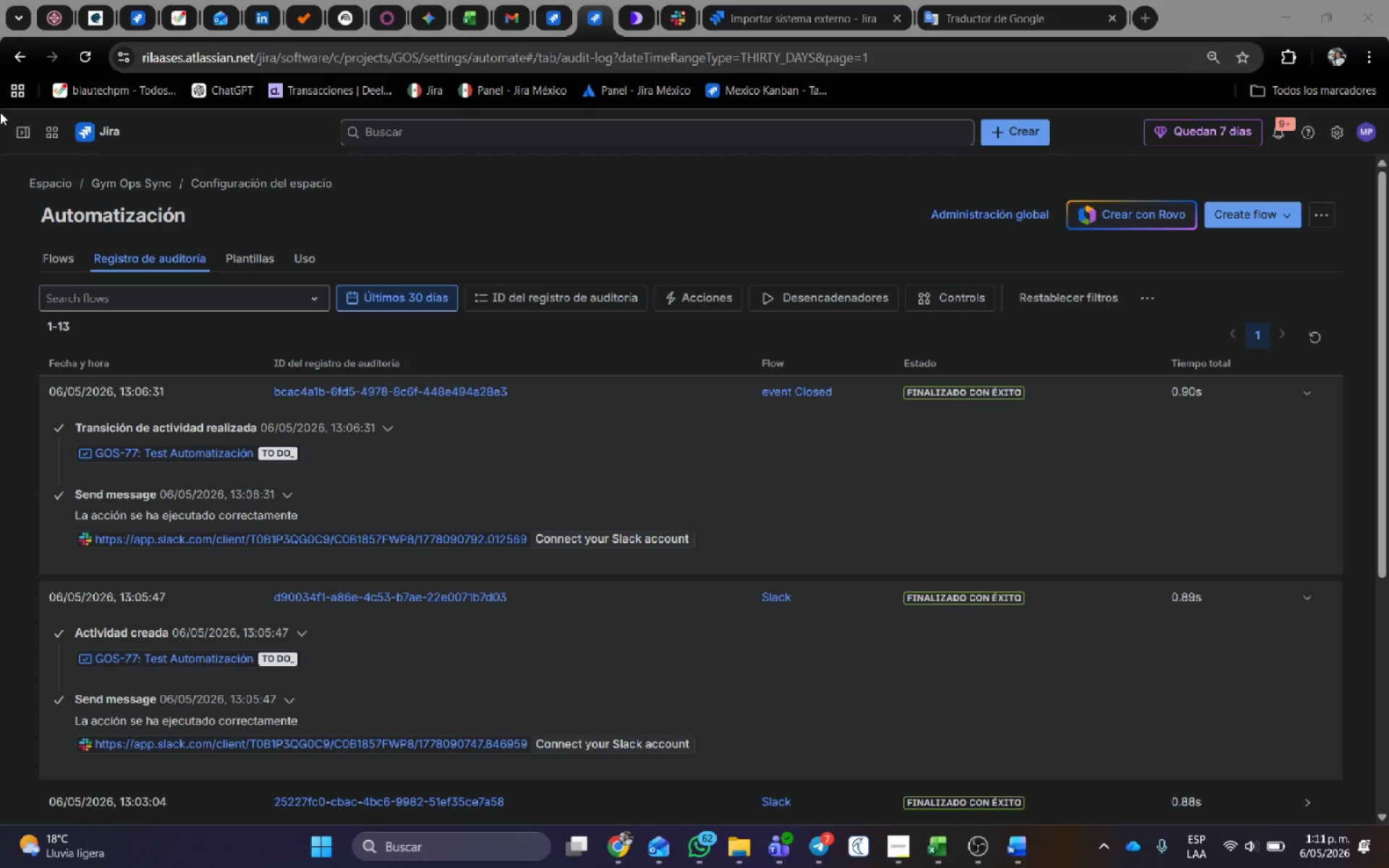 
left_click_drag(start_coordinate=[0, 106], to_coordinate=[1379, 786])
 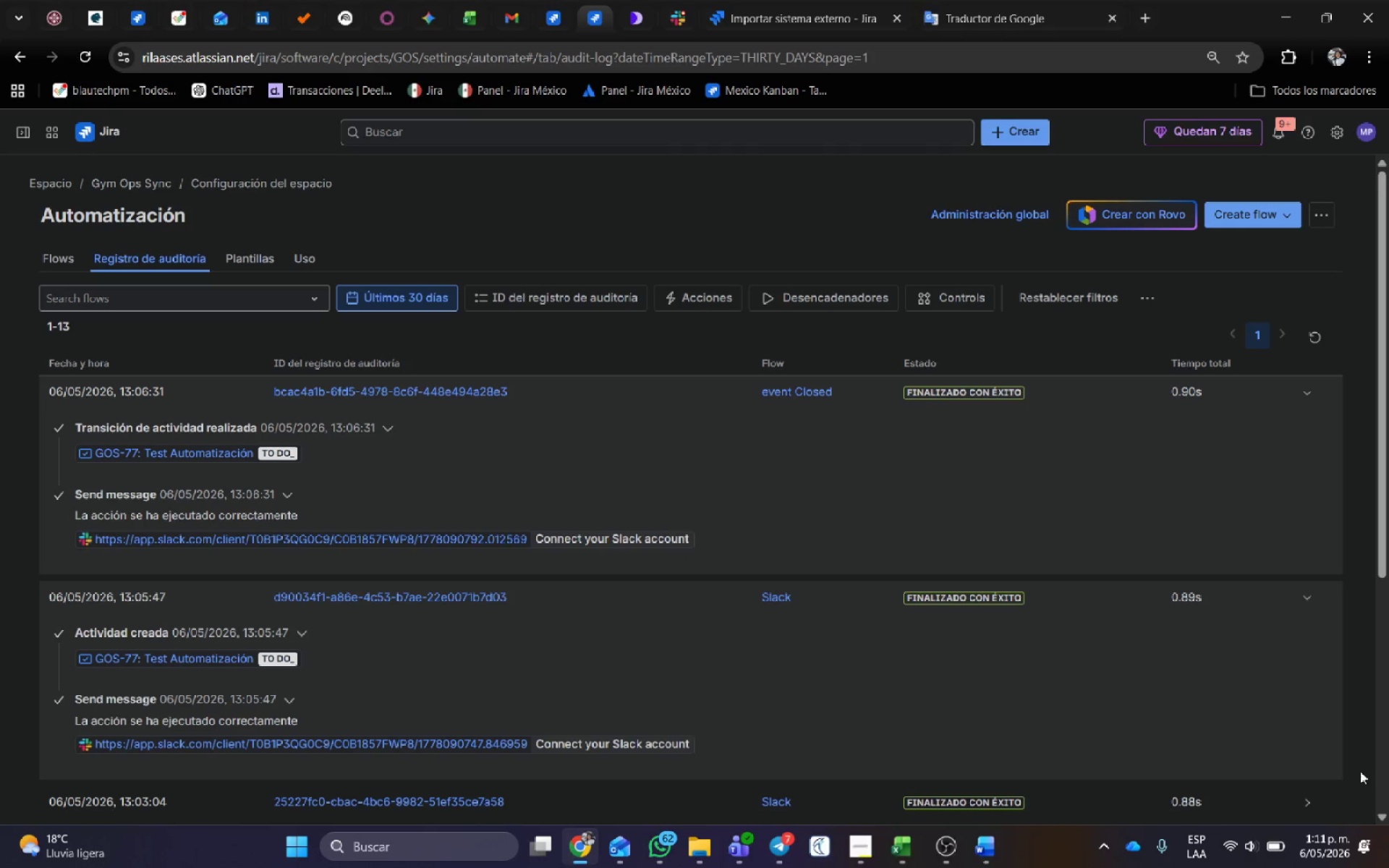 
key(Alt+AltLeft)
 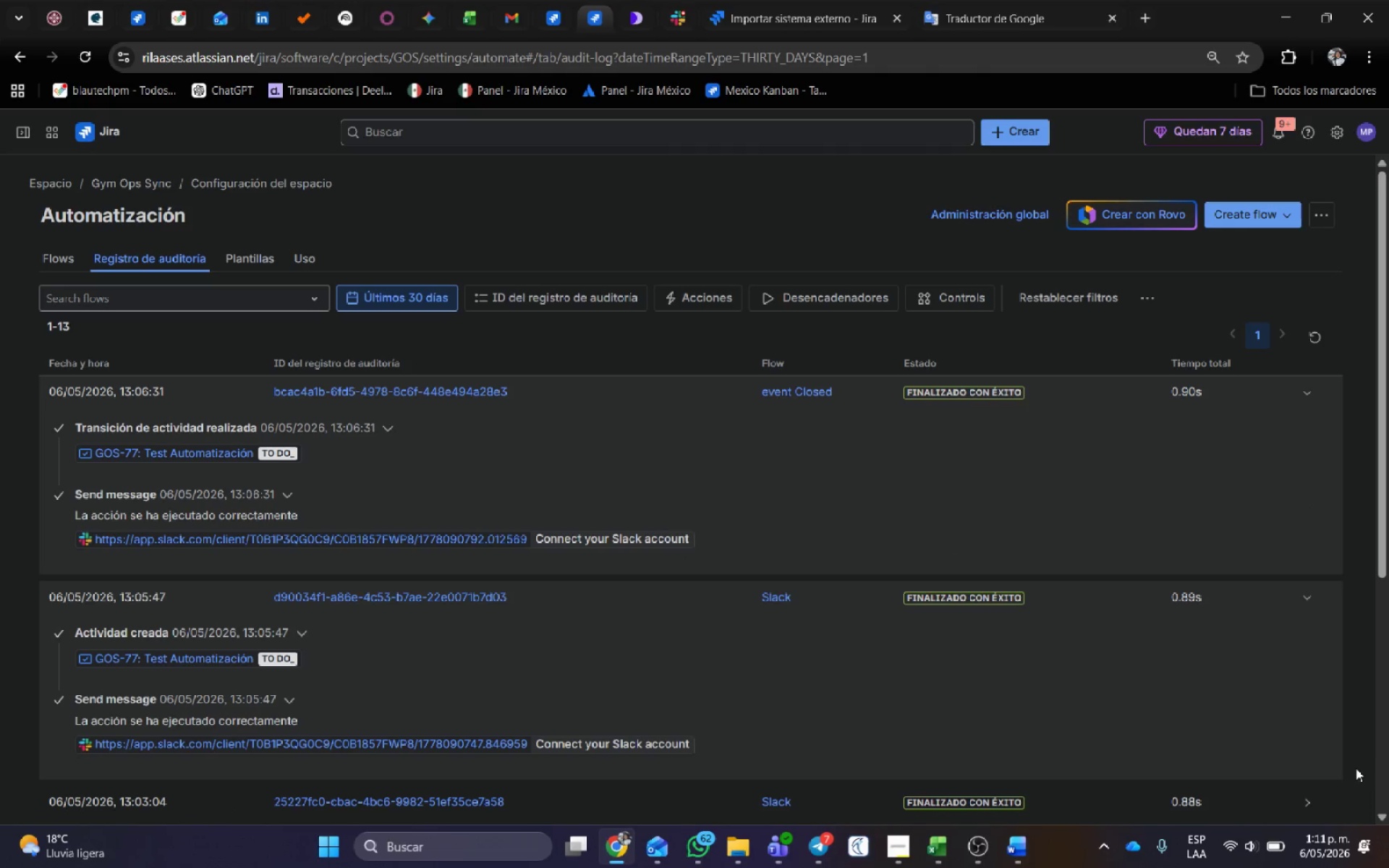 
key(Alt+Tab)
 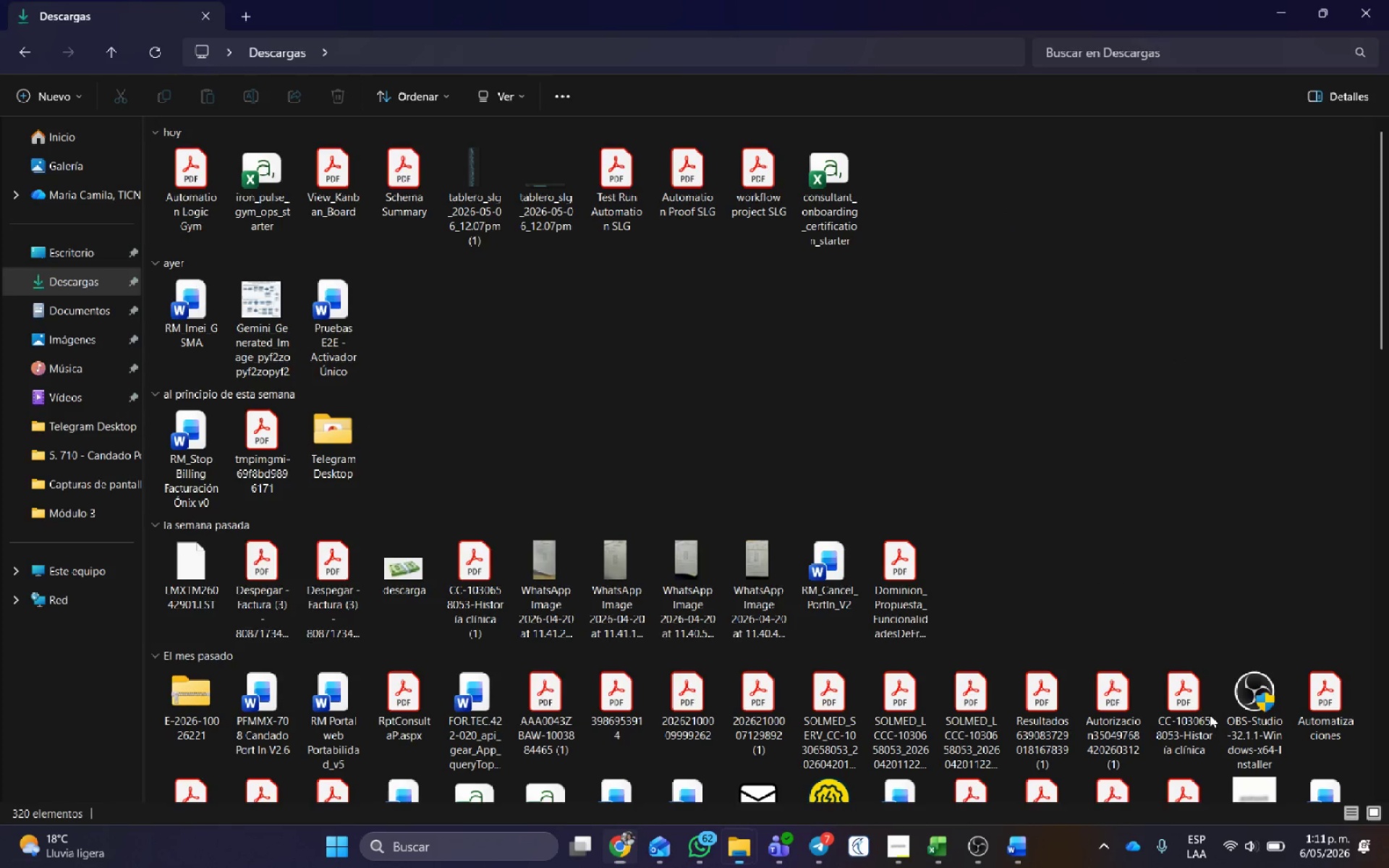 
key(Control+ControlLeft)
 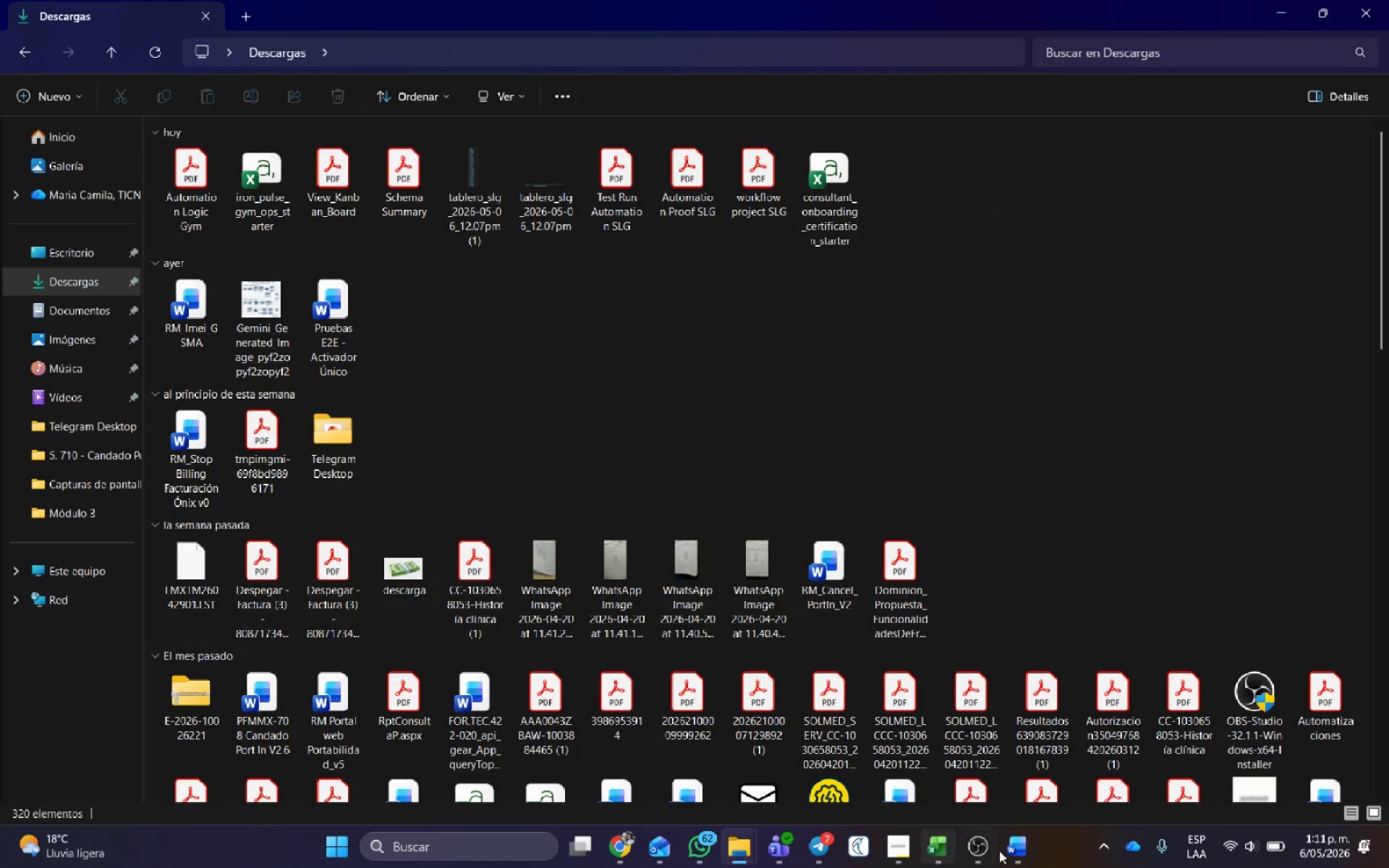 
left_click([1027, 848])
 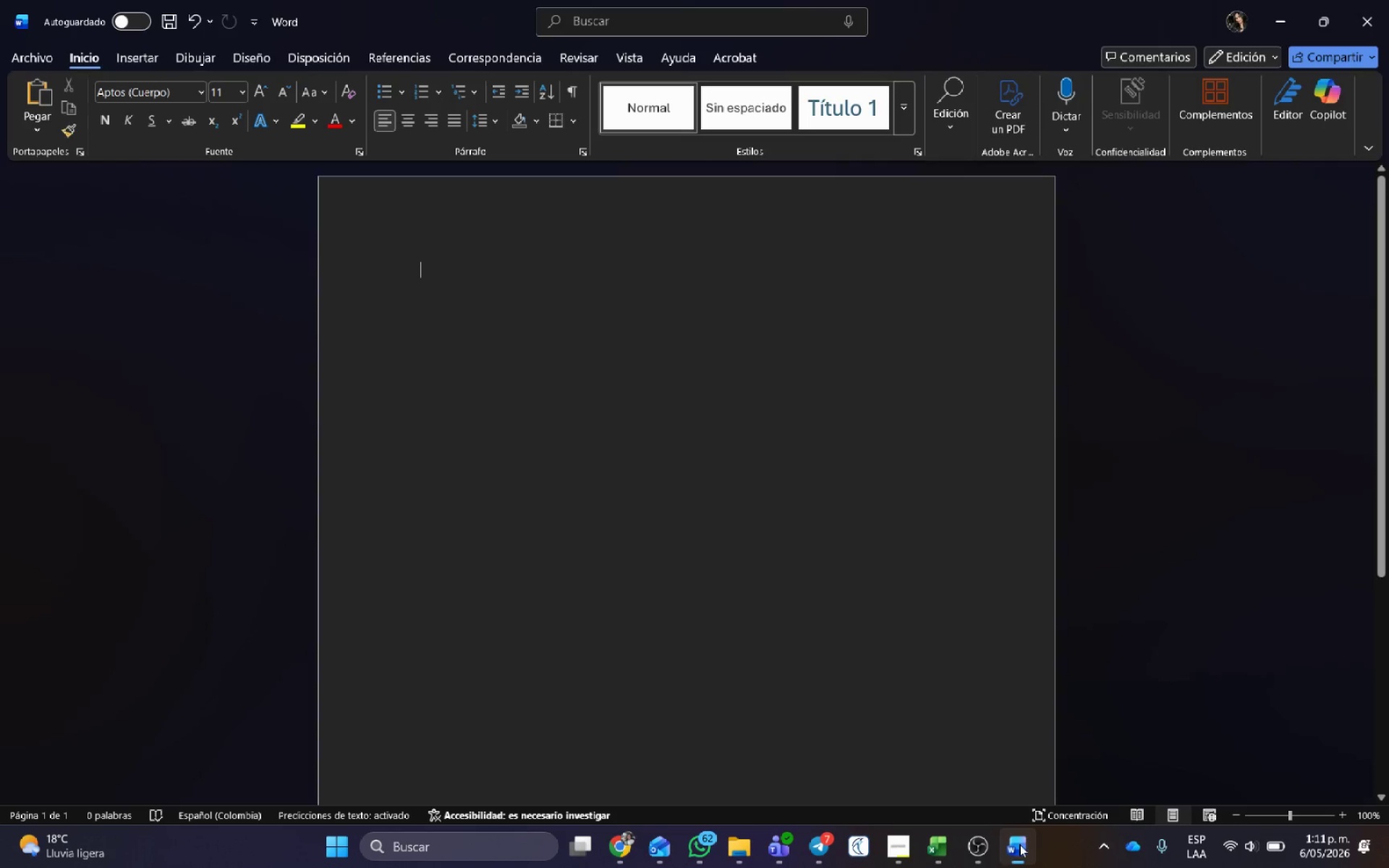 
key(Control+V)
 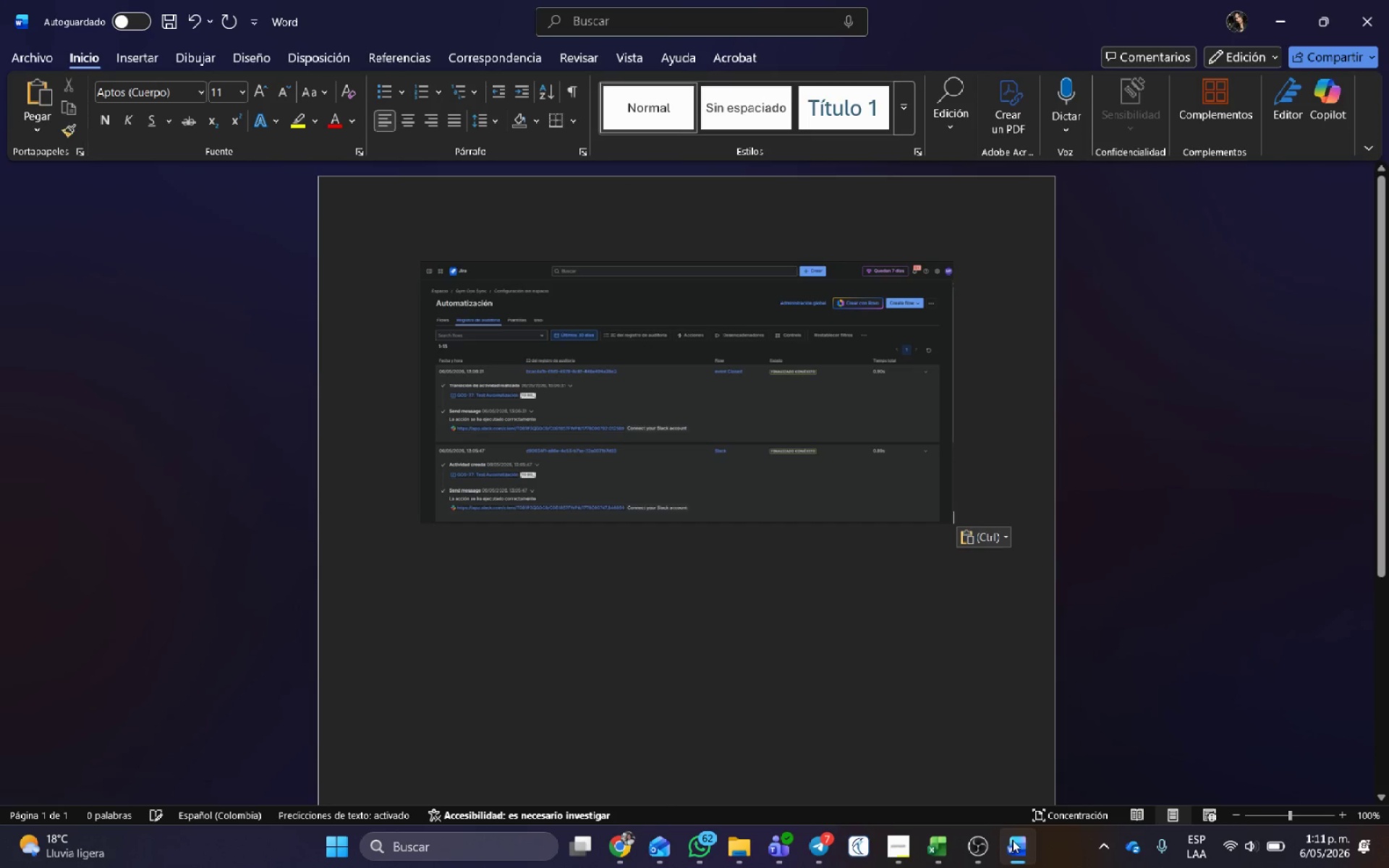 
key(Alt+AltLeft)
 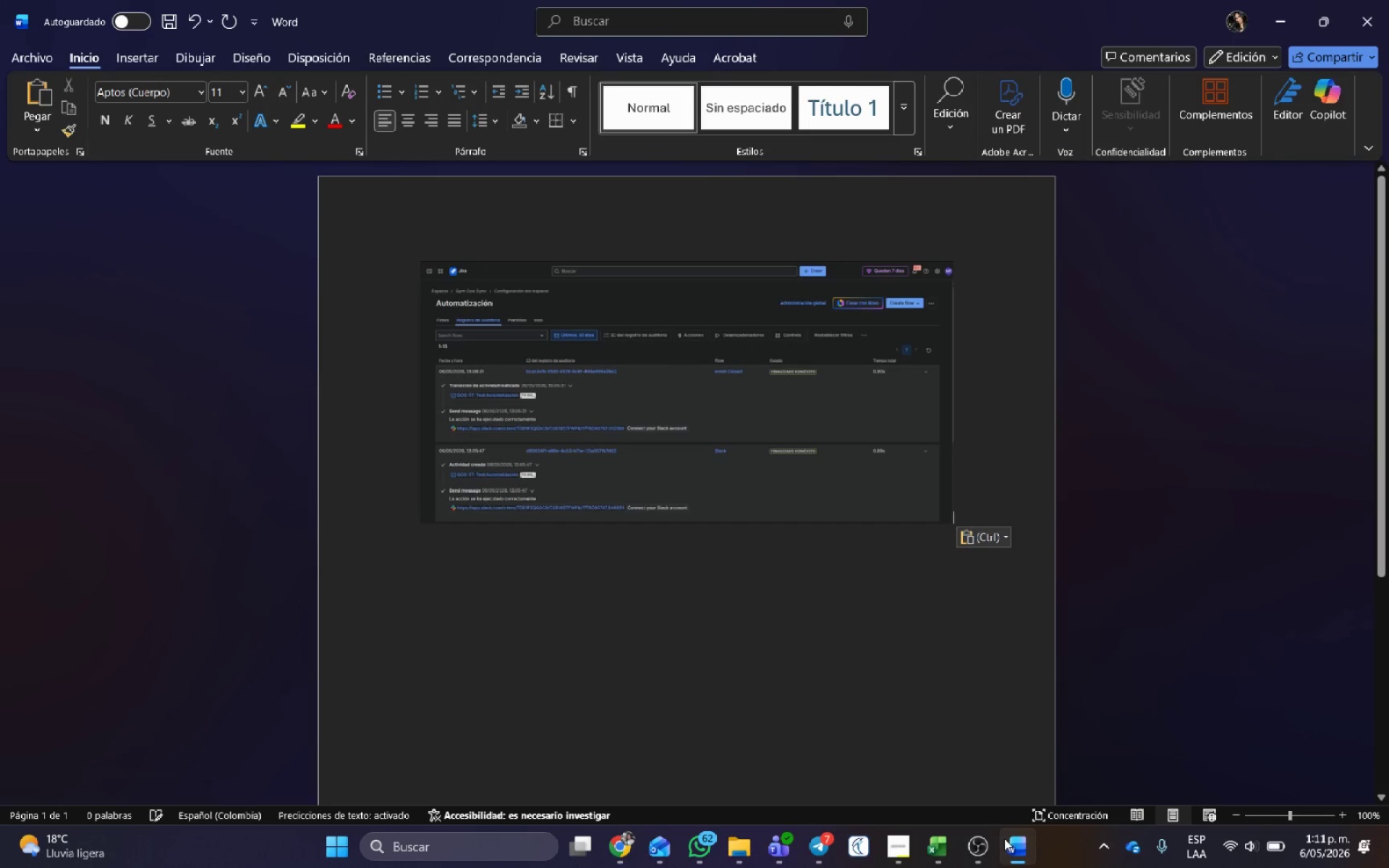 
key(Alt+Tab)
 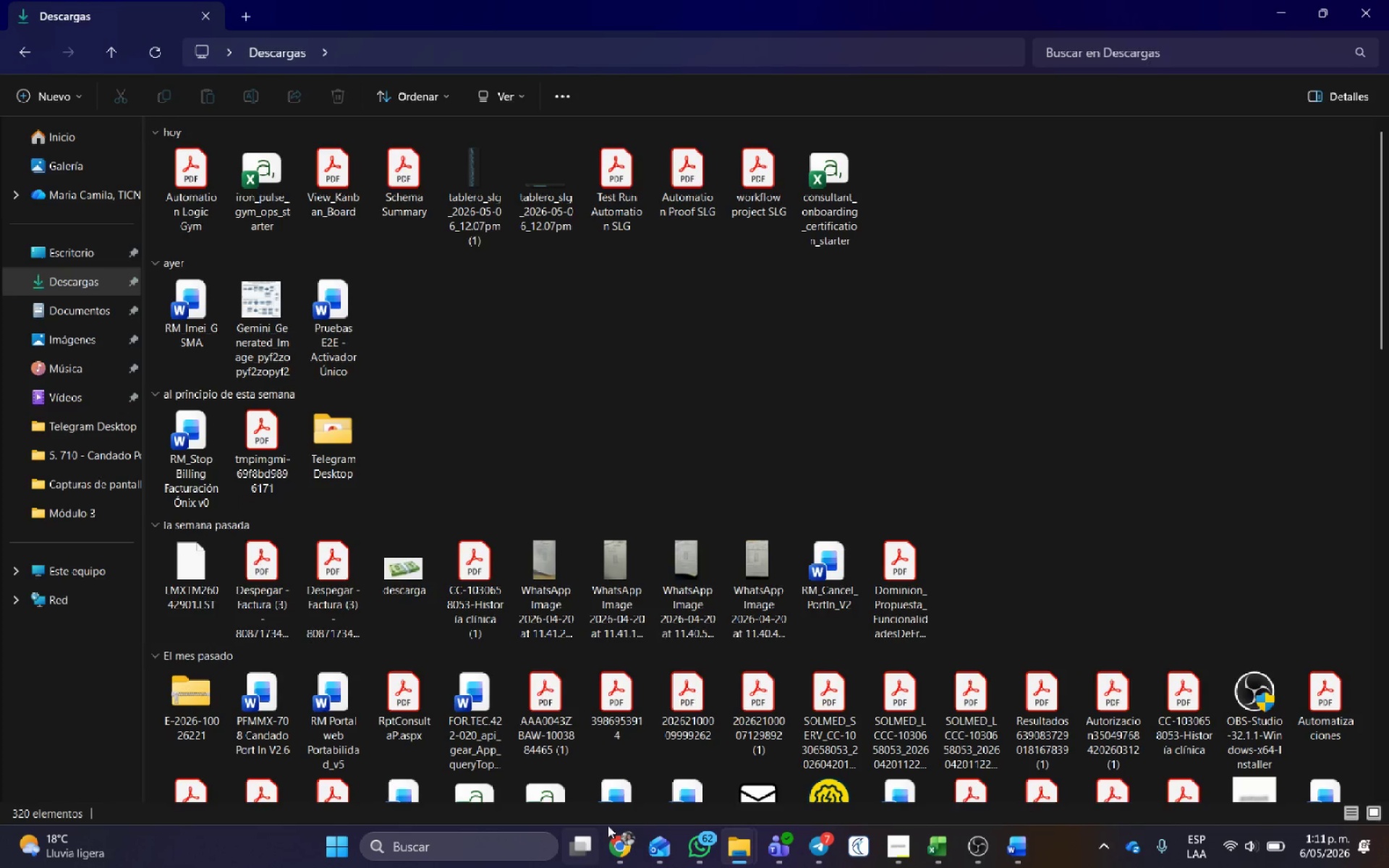 
left_click([629, 838])
 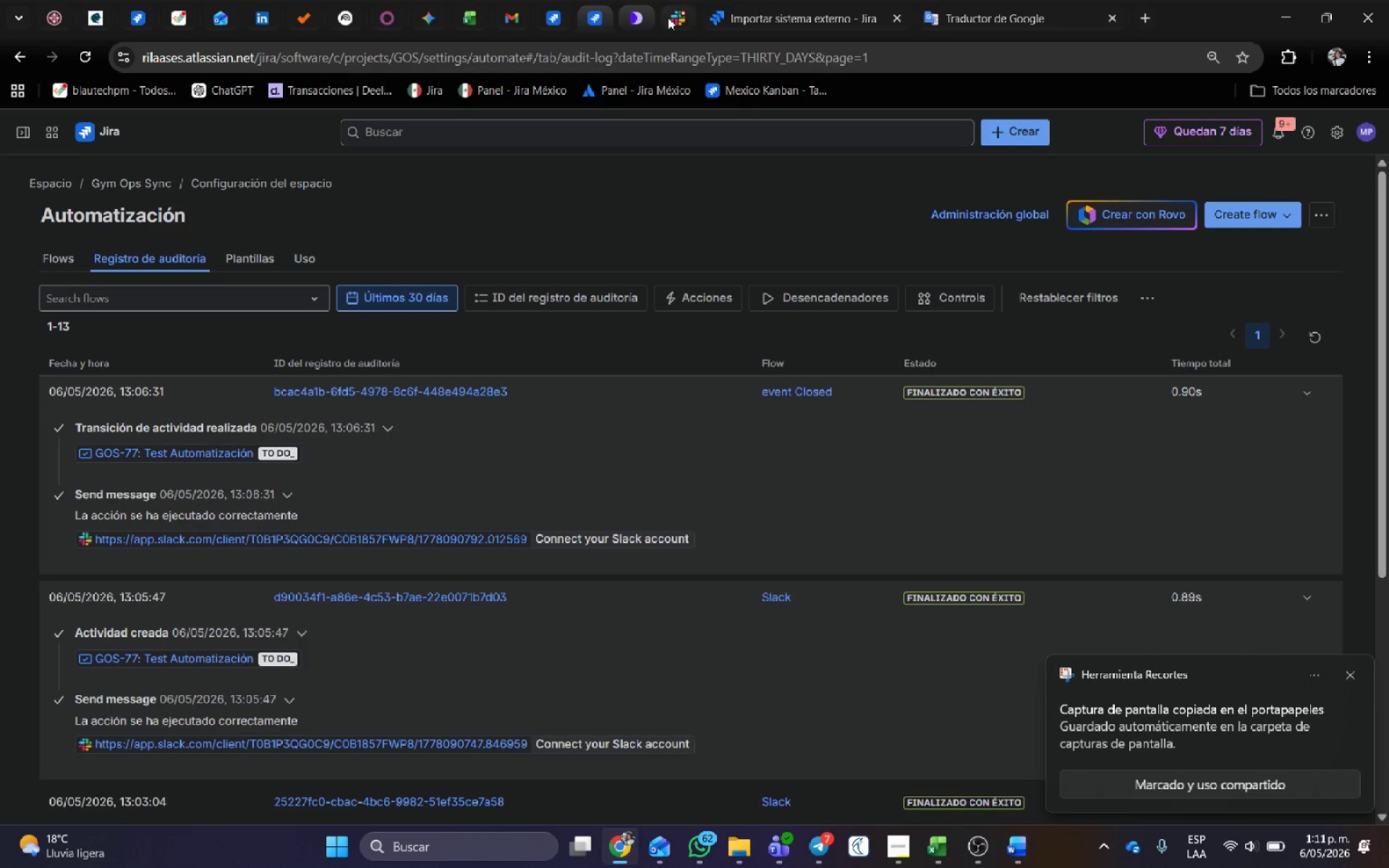 
left_click([670, 19])
 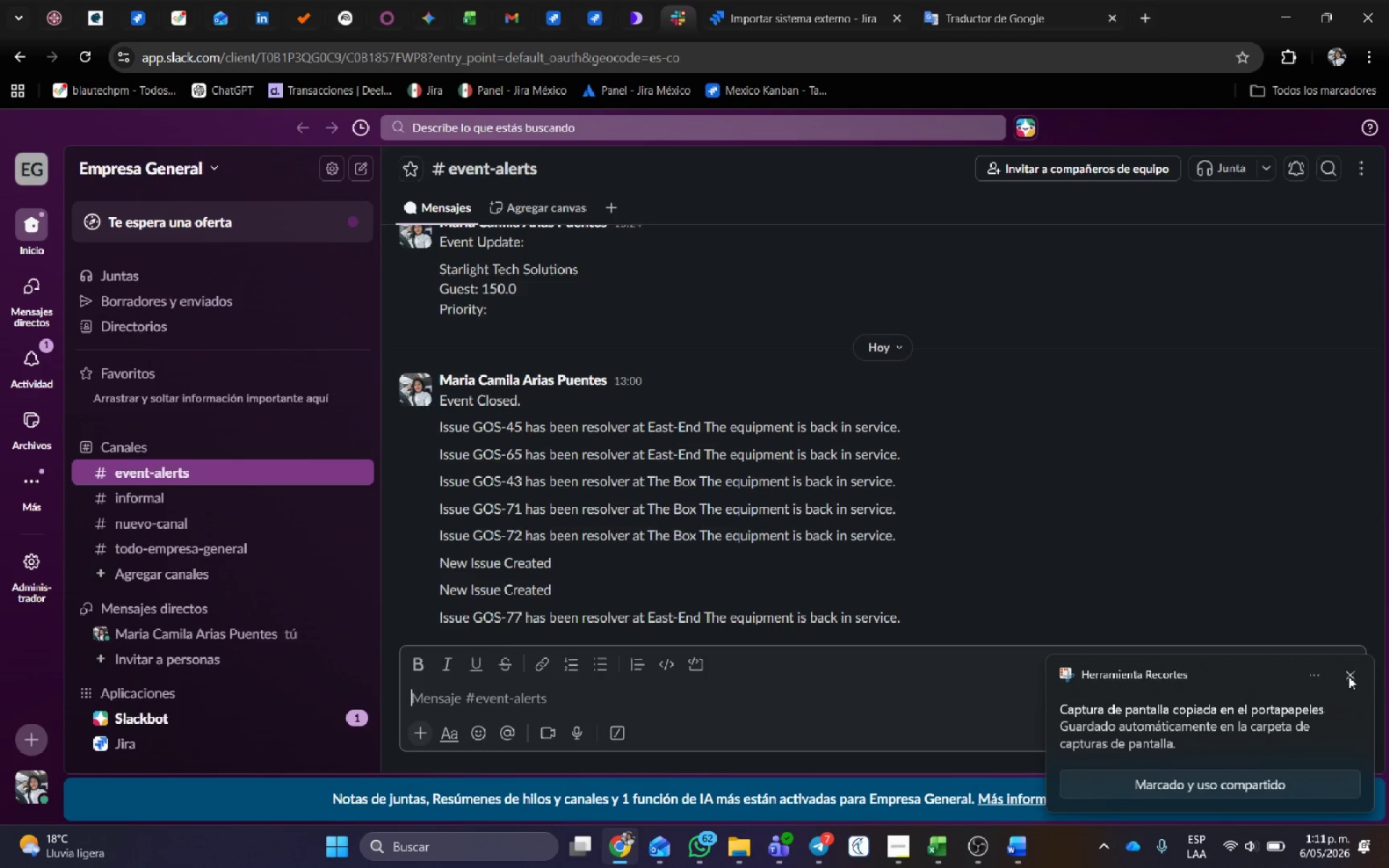 
left_click([1348, 673])
 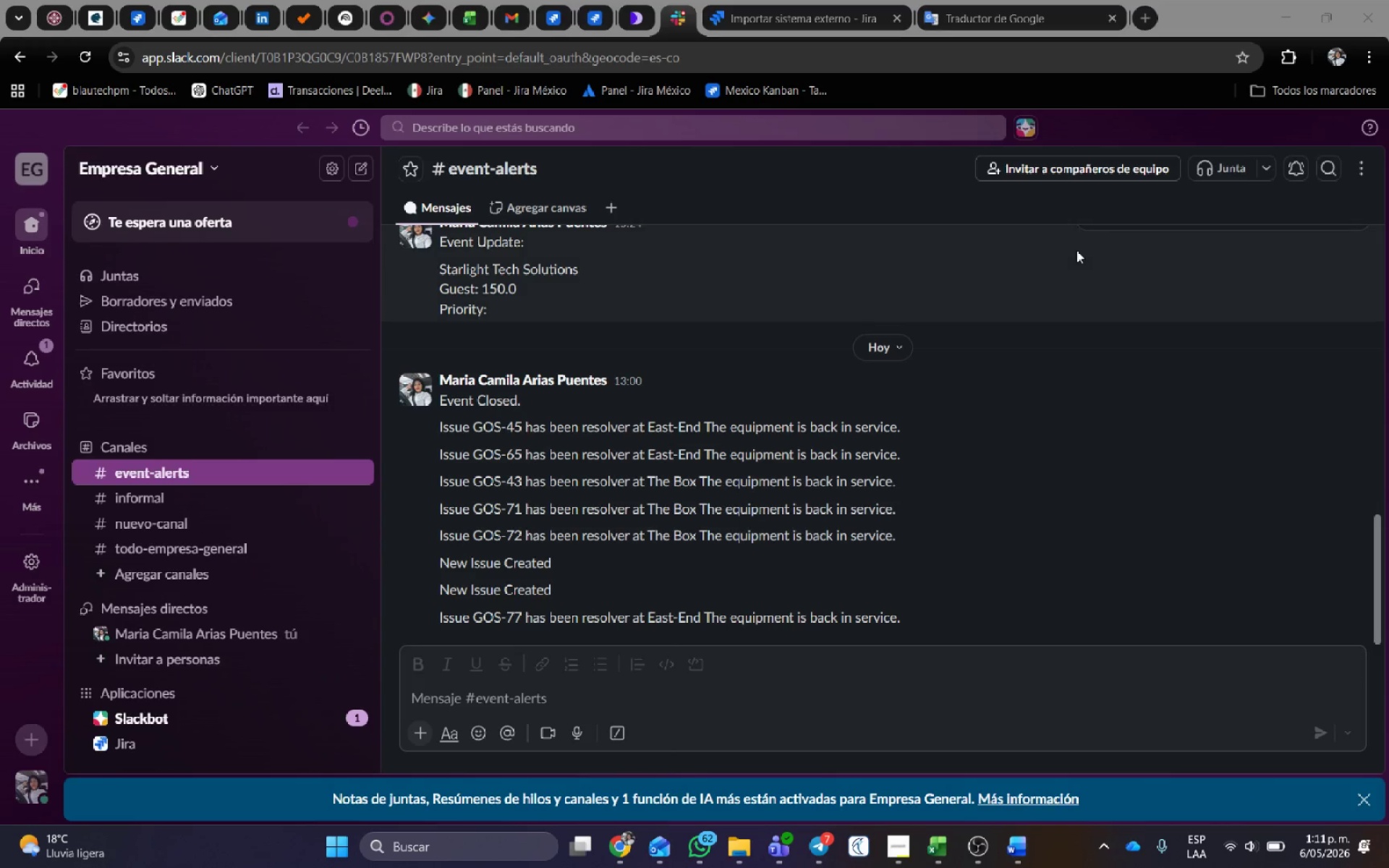 
key(Meta+Shift+S)
 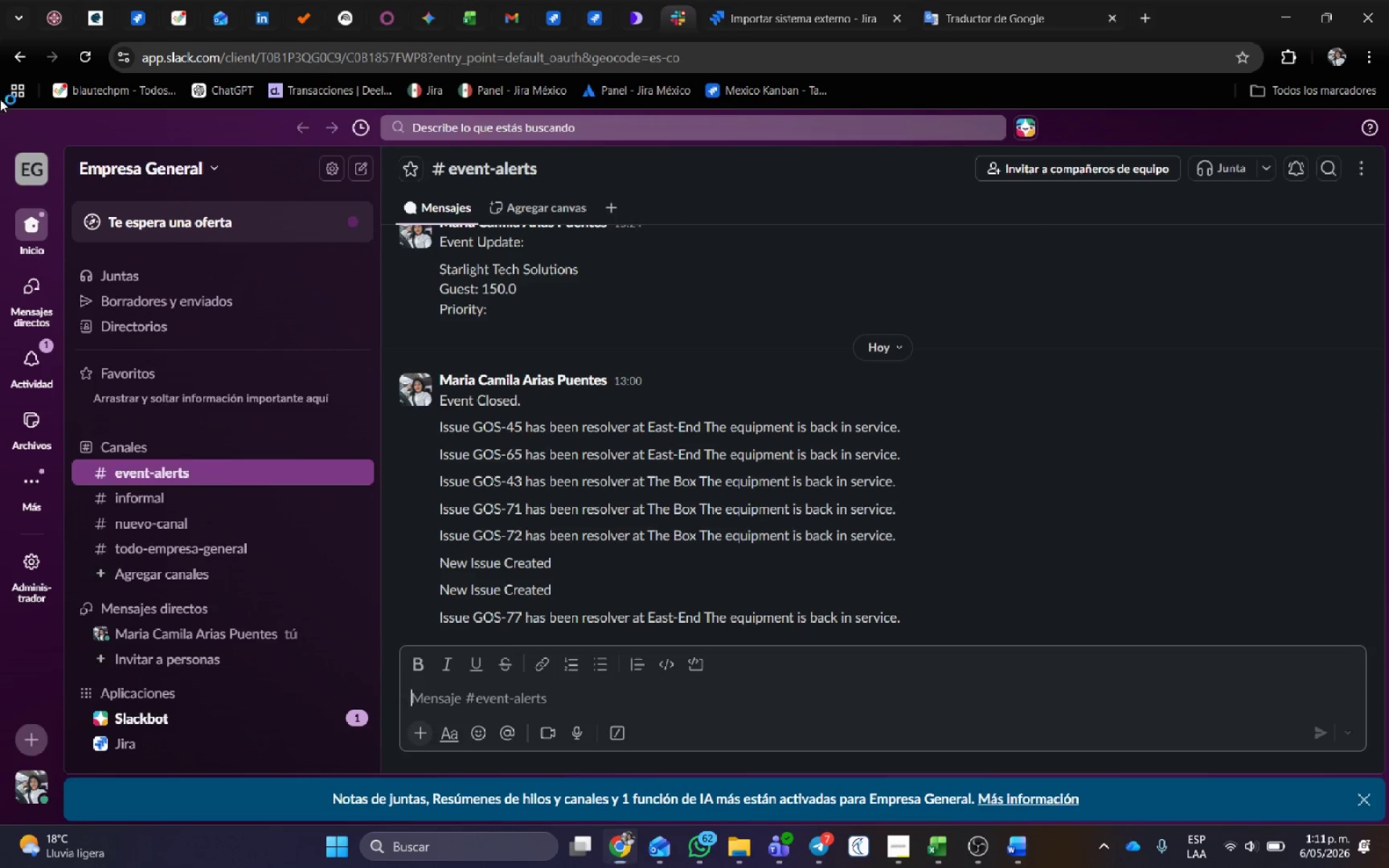 
left_click_drag(start_coordinate=[0, 109], to_coordinate=[1388, 818])